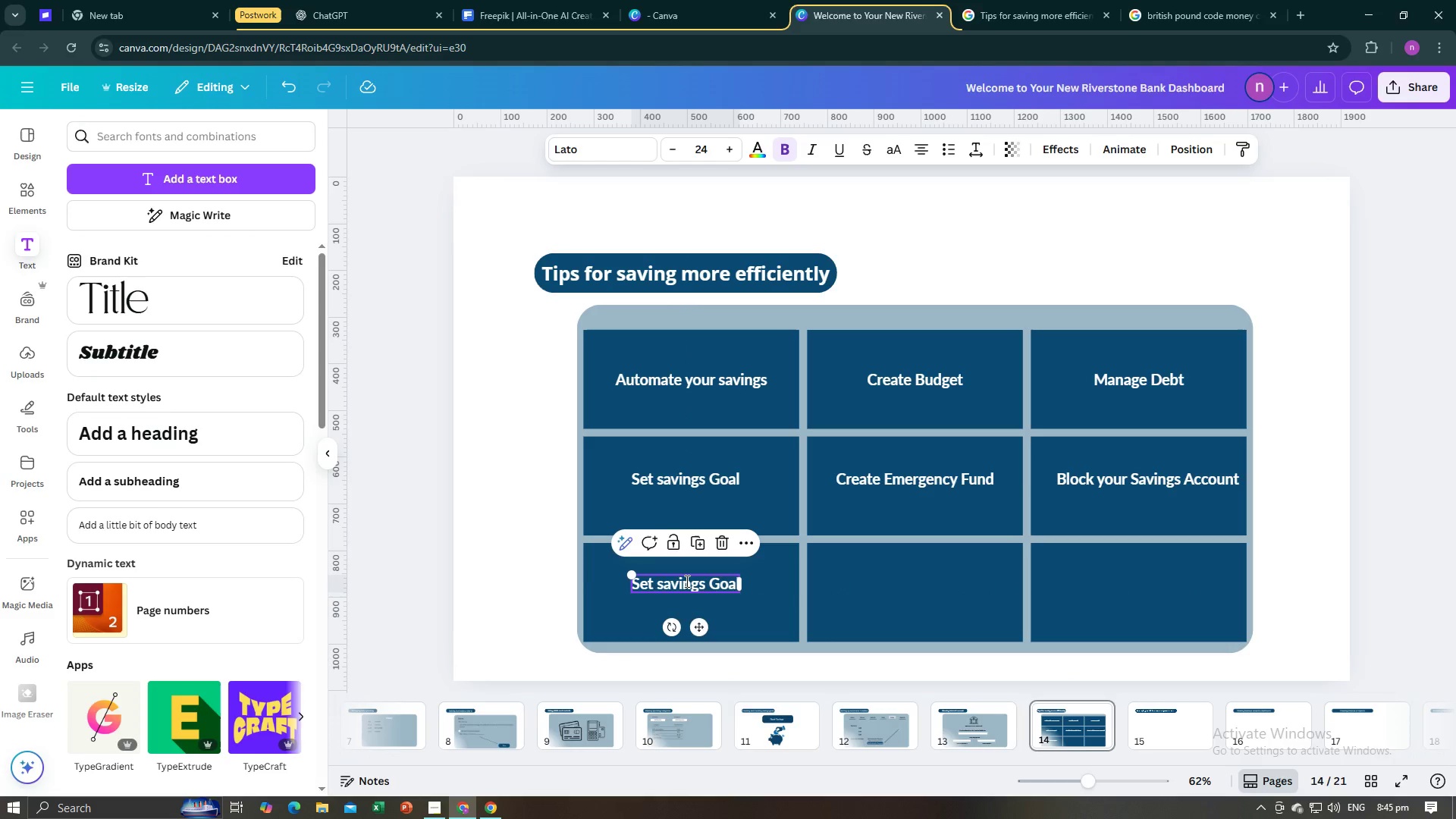 
left_click([686, 581])
 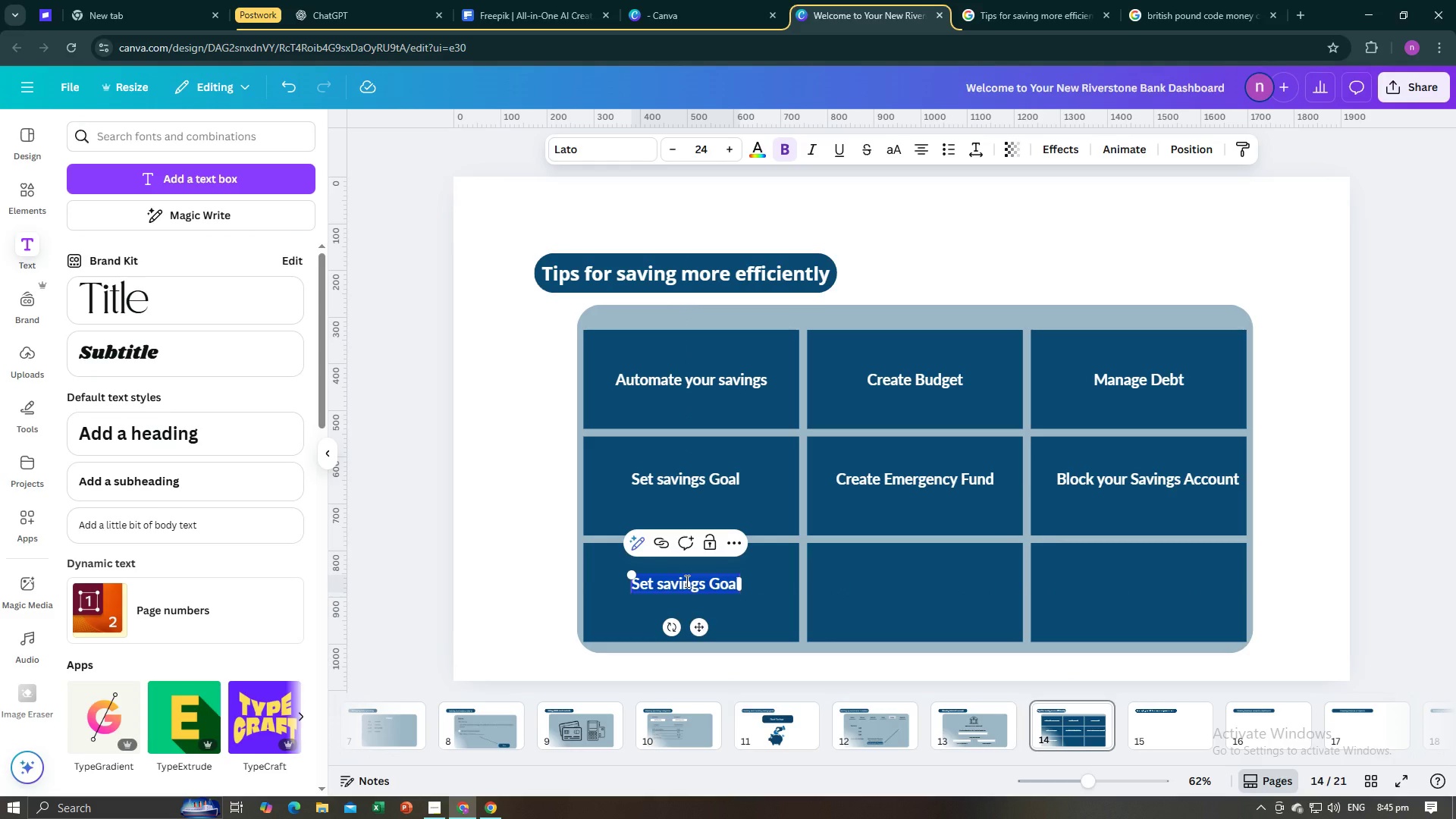 
type(Cut unnecesary )
key(Backspace)
key(Backspace)
key(Backspace)
key(Backspace)
type(sary Expenses)
 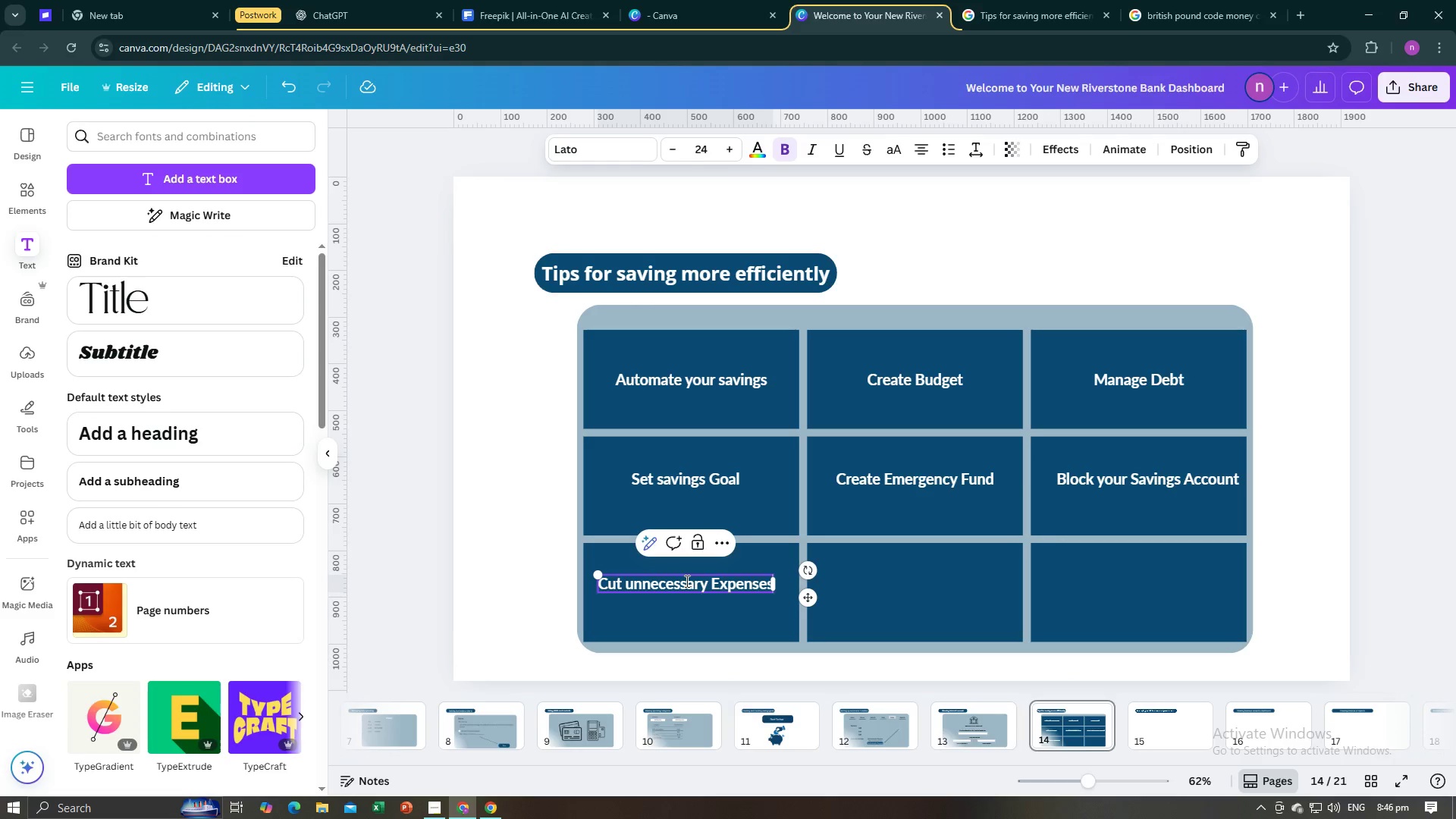 
left_click([925, 617])
 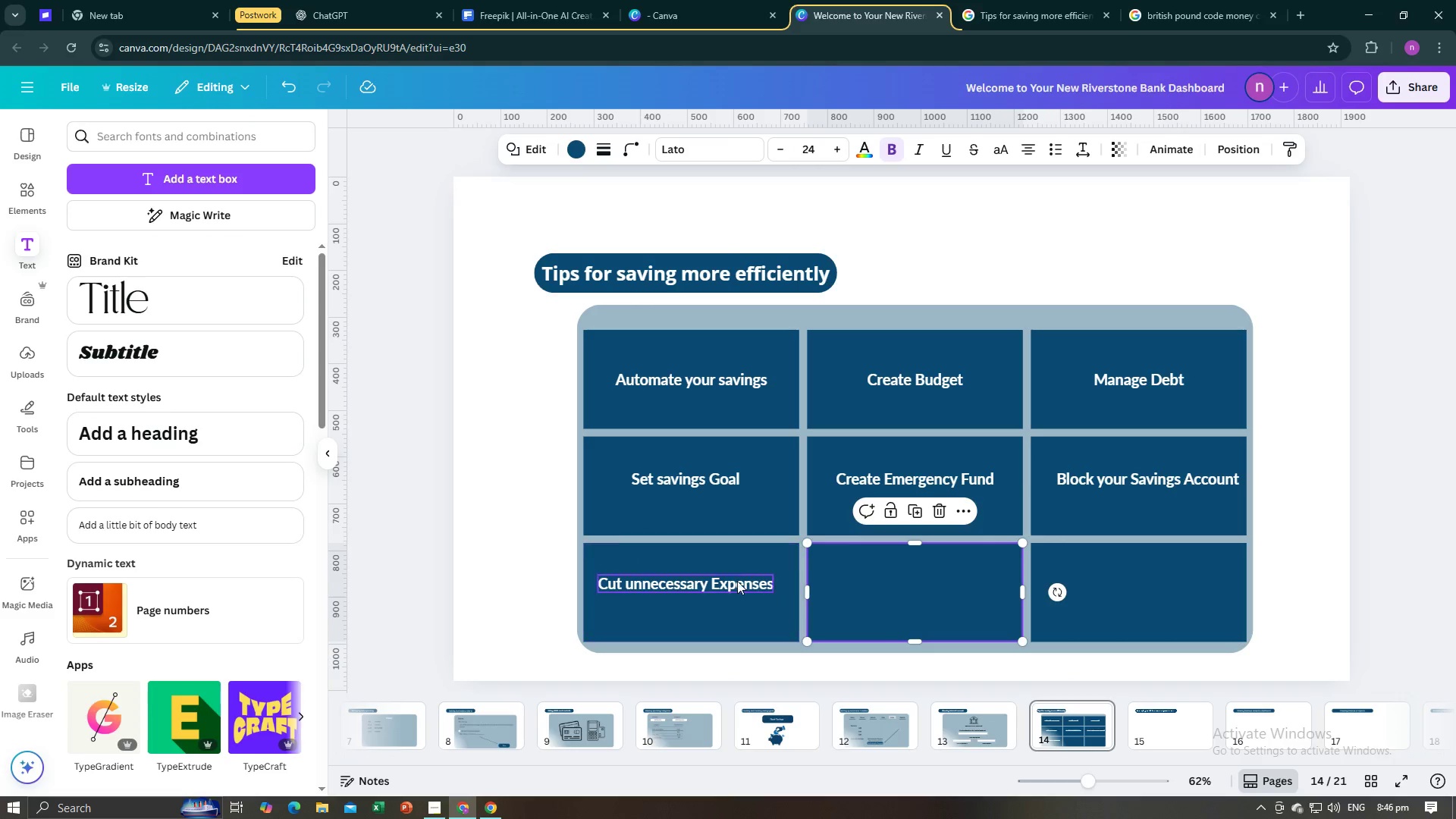 
left_click([720, 574])
 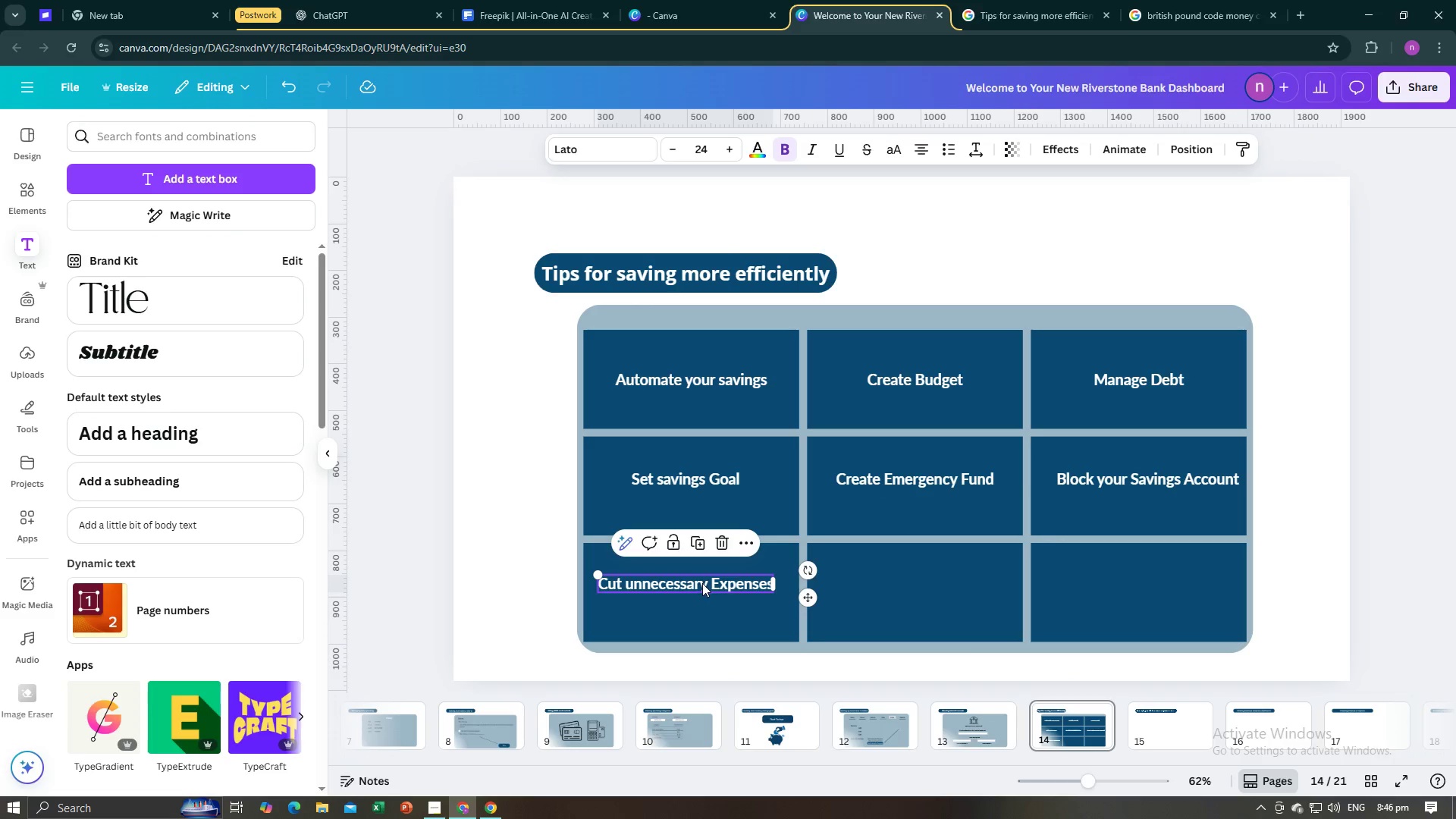 
left_click_drag(start_coordinate=[702, 584], to_coordinate=[709, 585])
 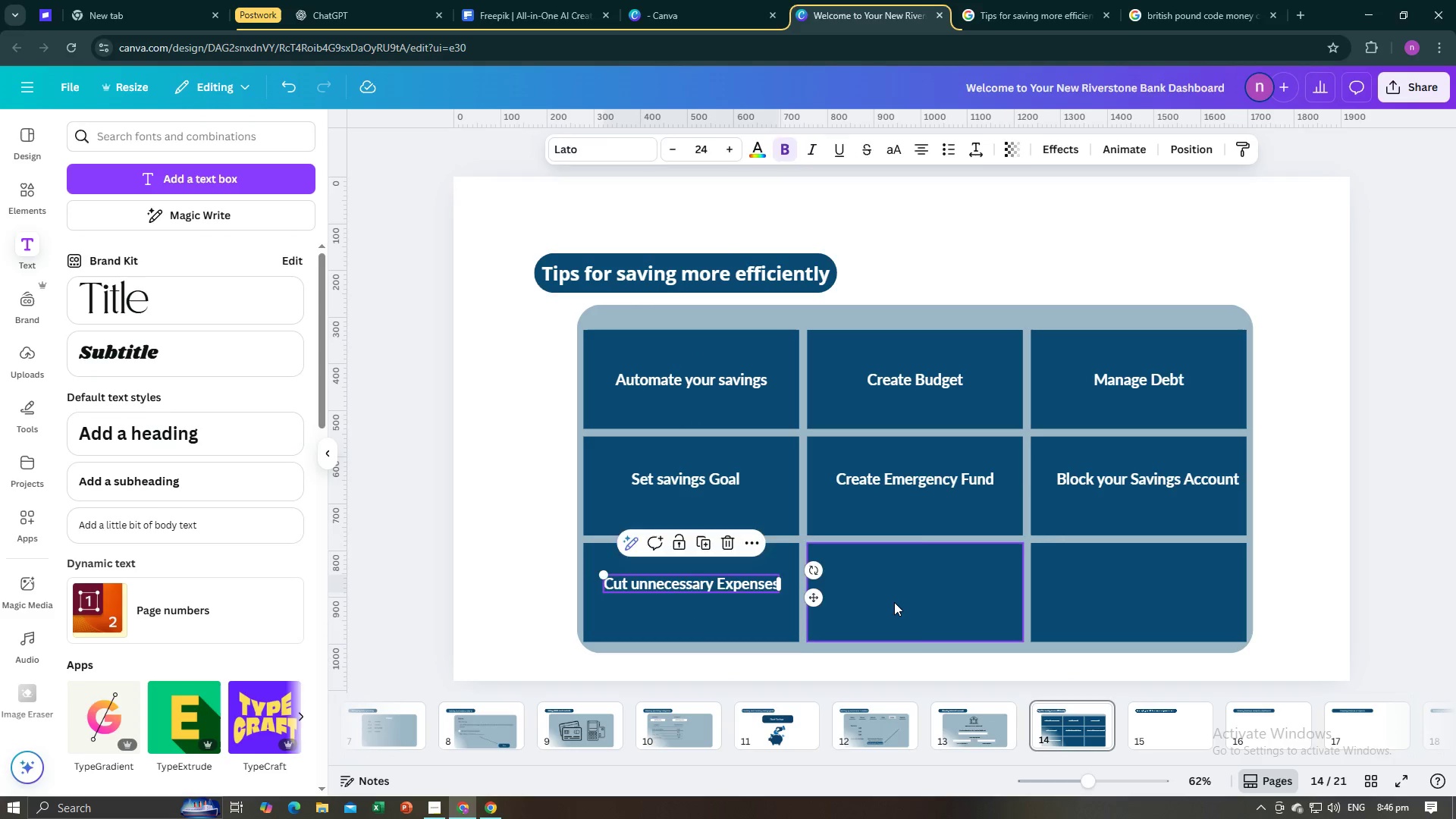 
left_click([894, 602])
 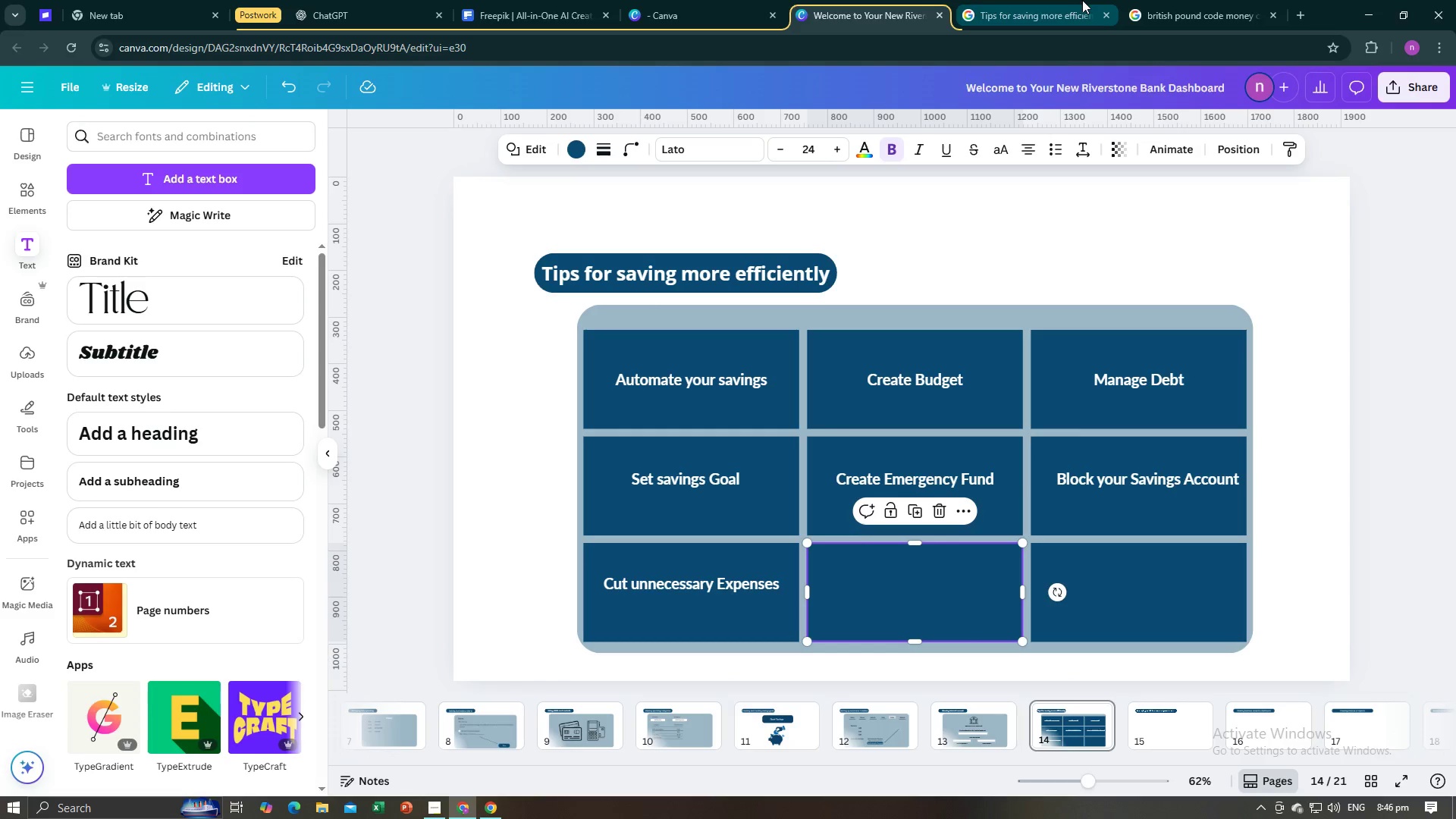 
left_click([1075, 0])
 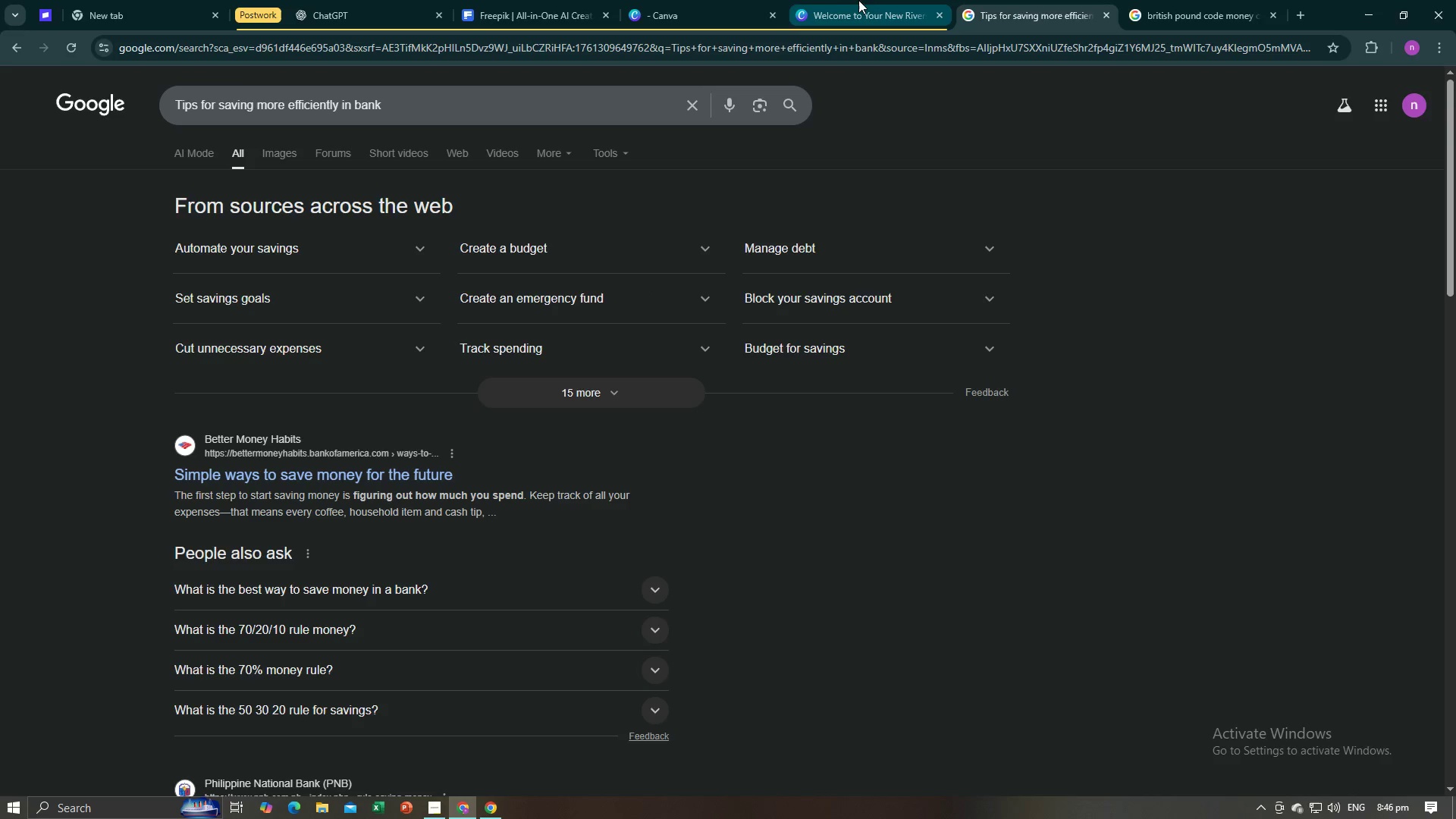 
left_click([860, 0])
 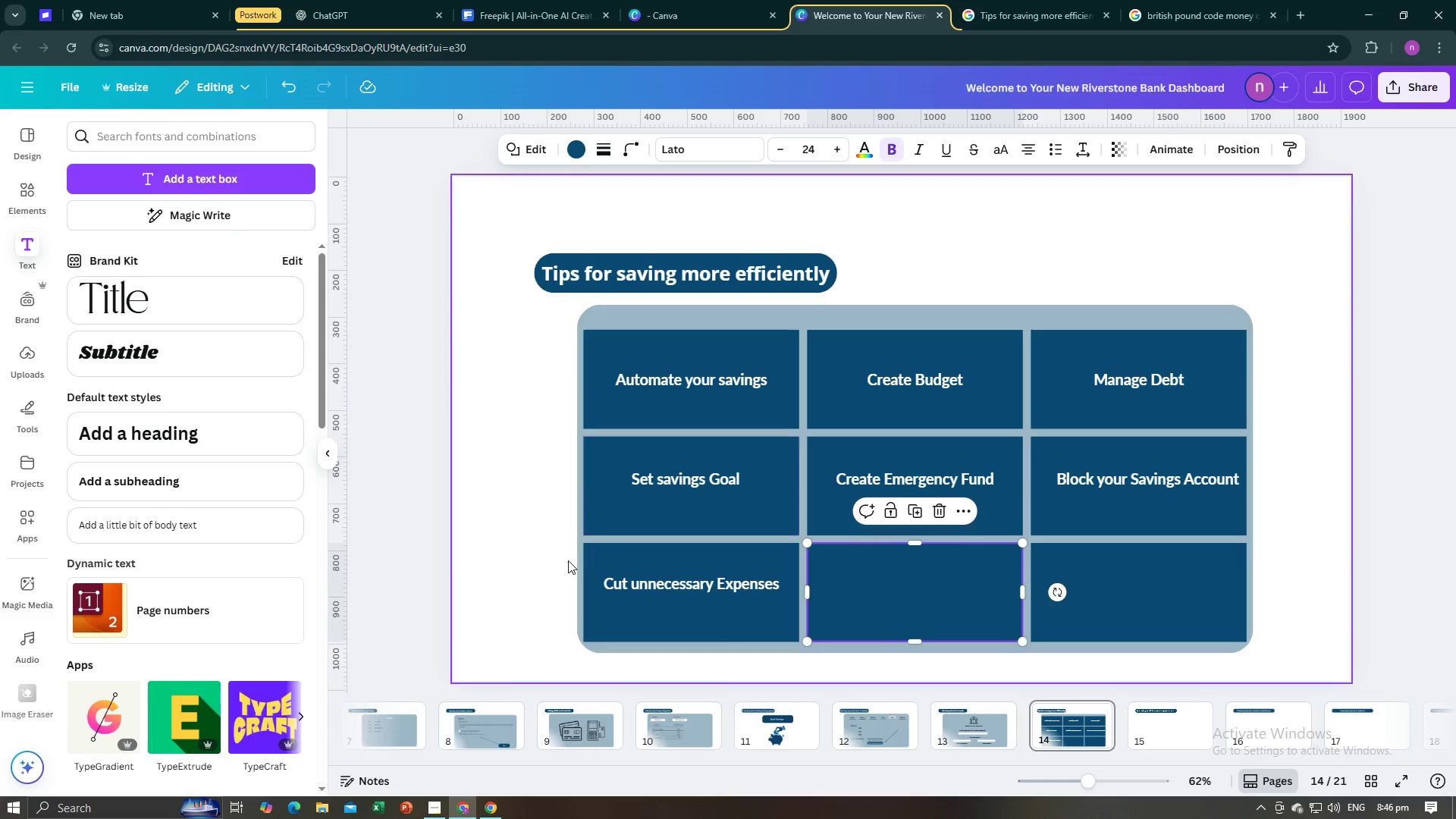 
left_click([545, 563])
 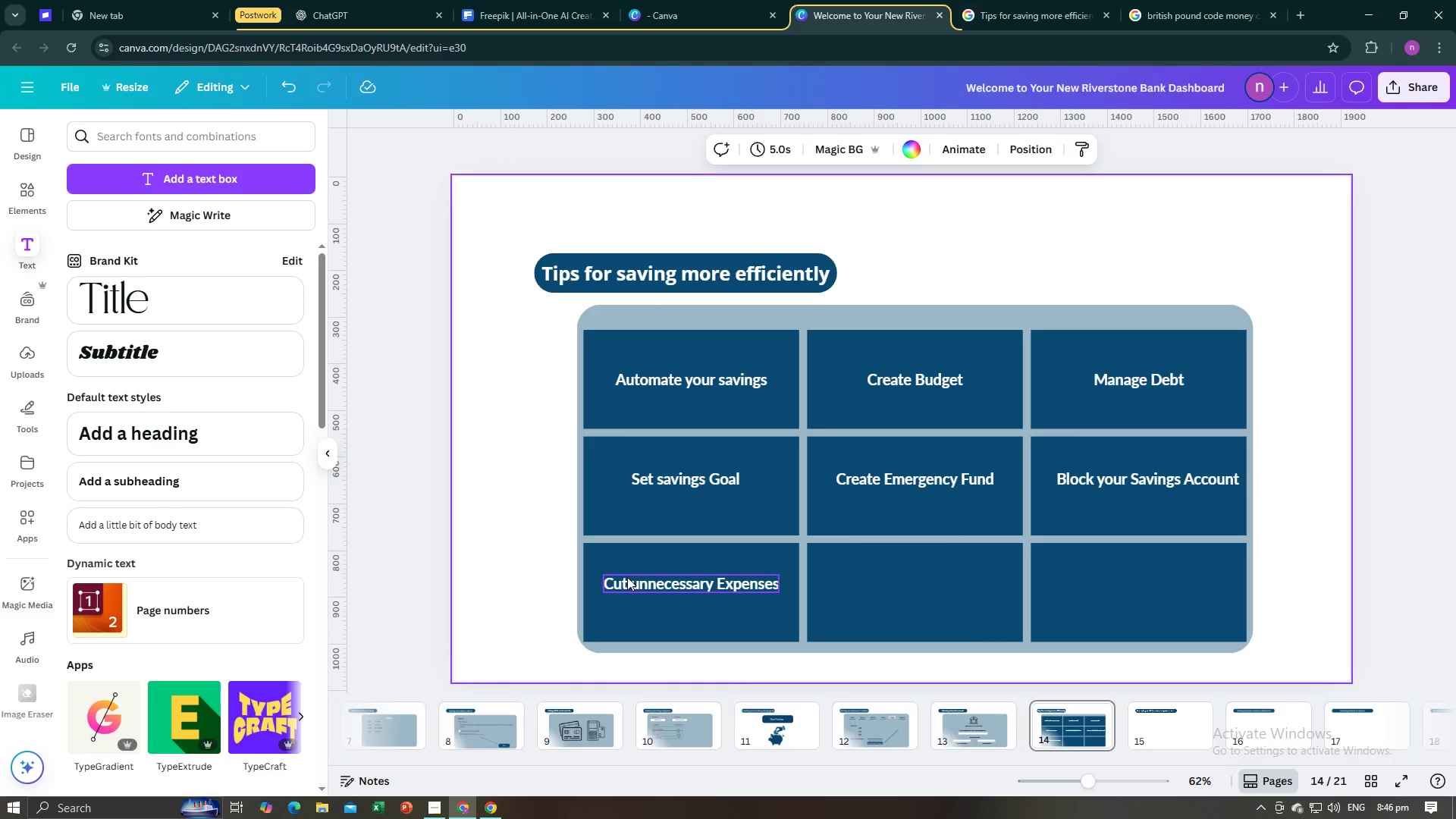 
left_click([627, 577])
 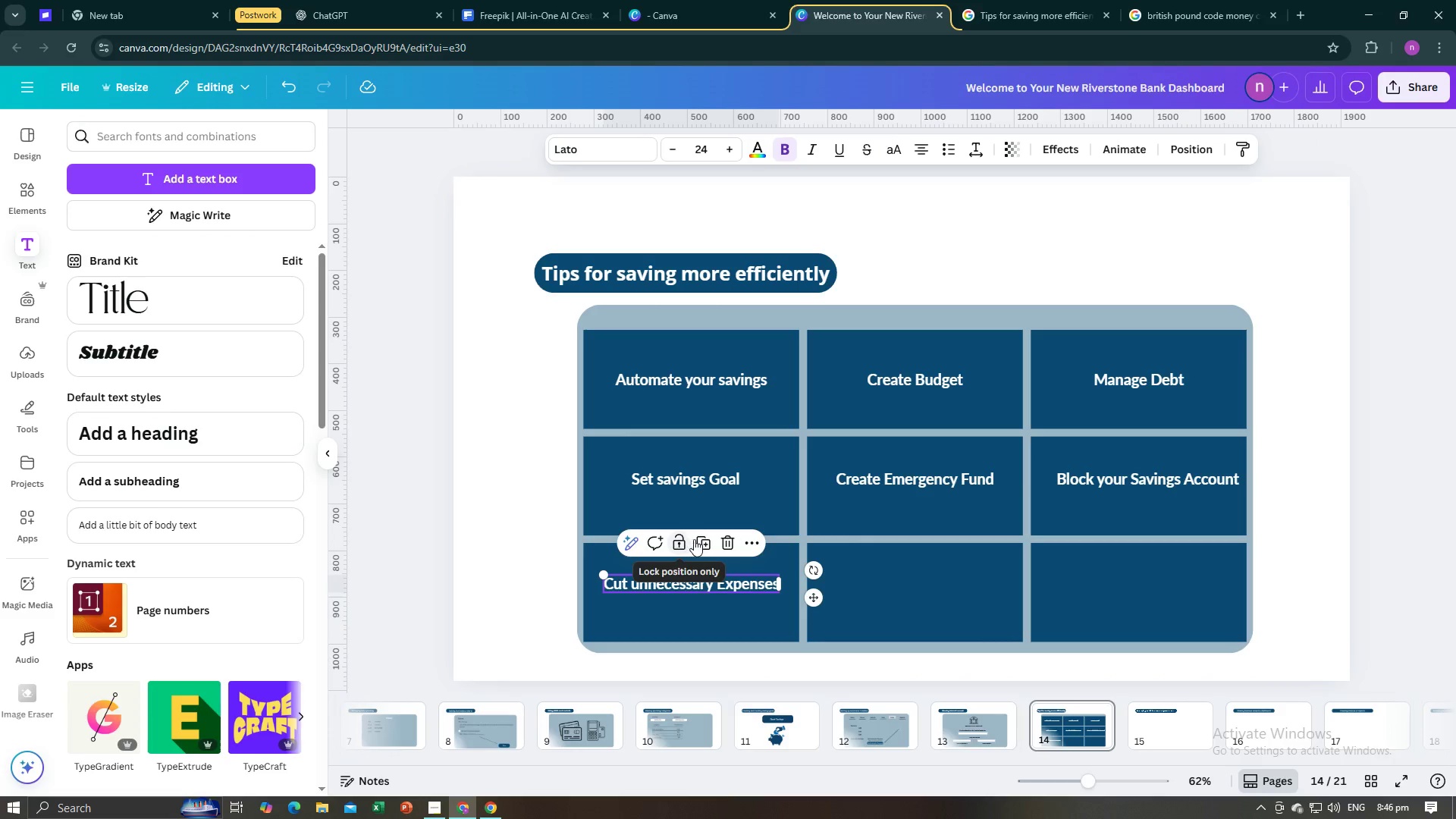 
left_click([701, 539])
 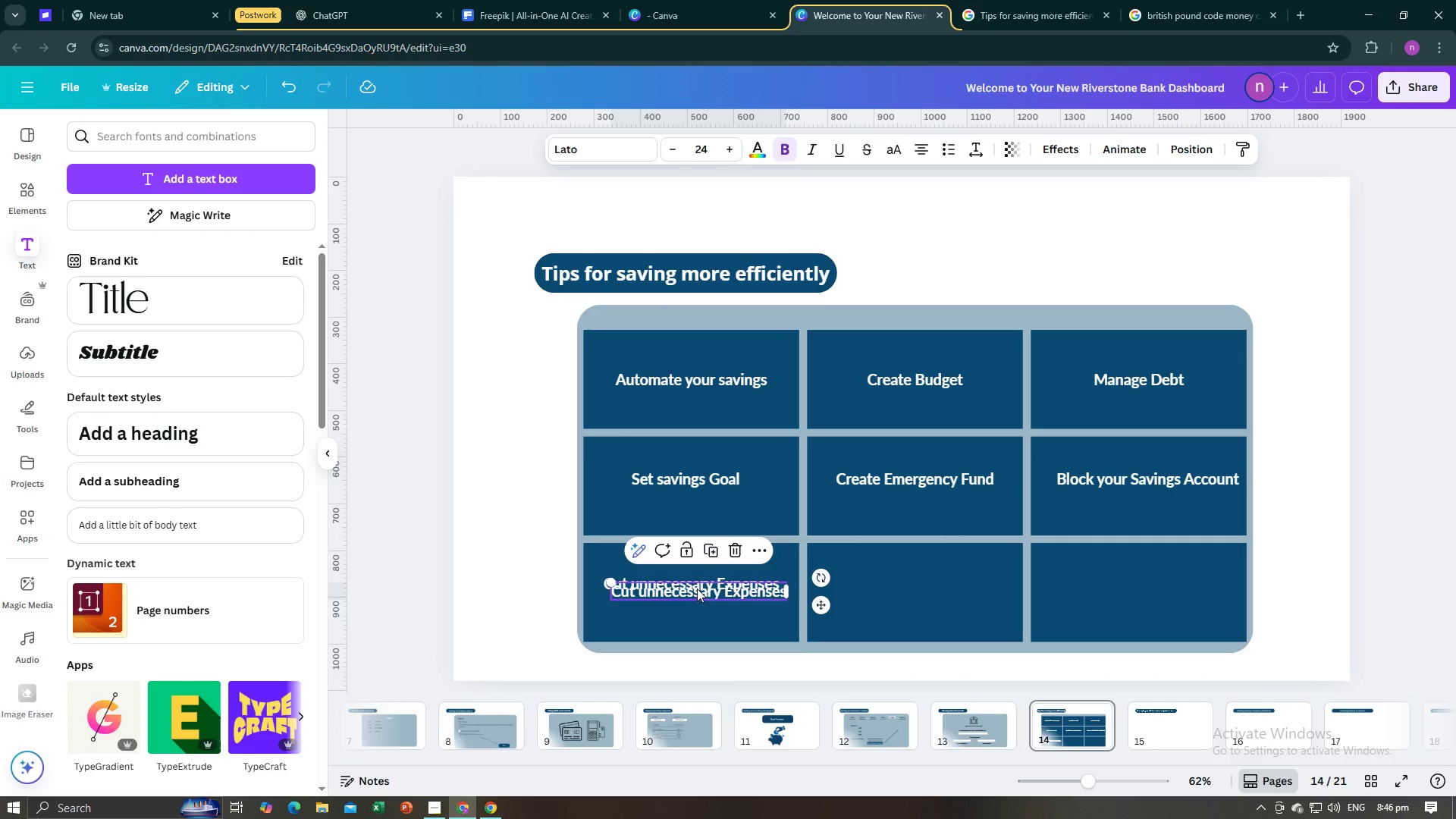 
left_click_drag(start_coordinate=[696, 591], to_coordinate=[916, 584])
 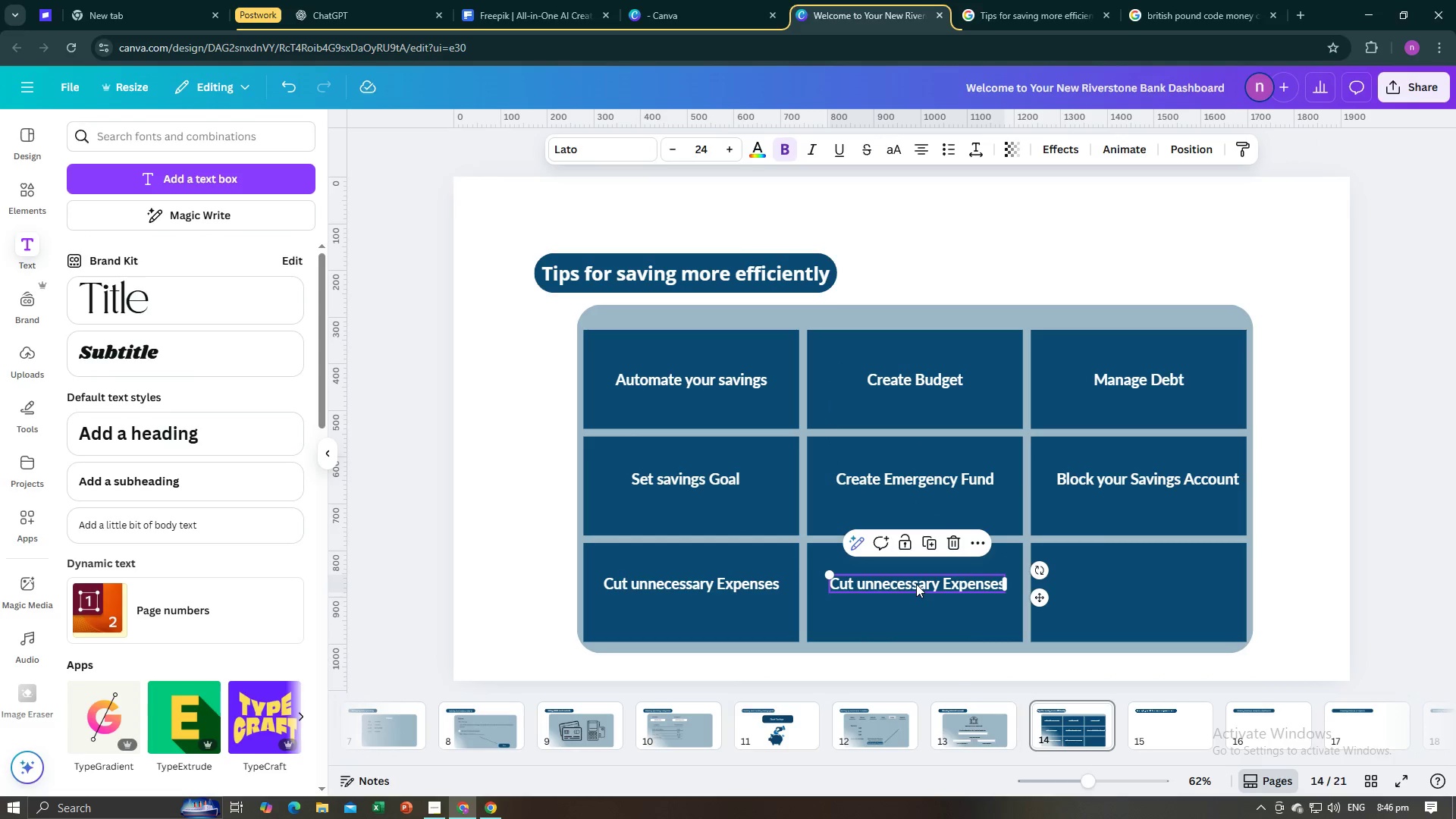 
left_click([916, 584])
 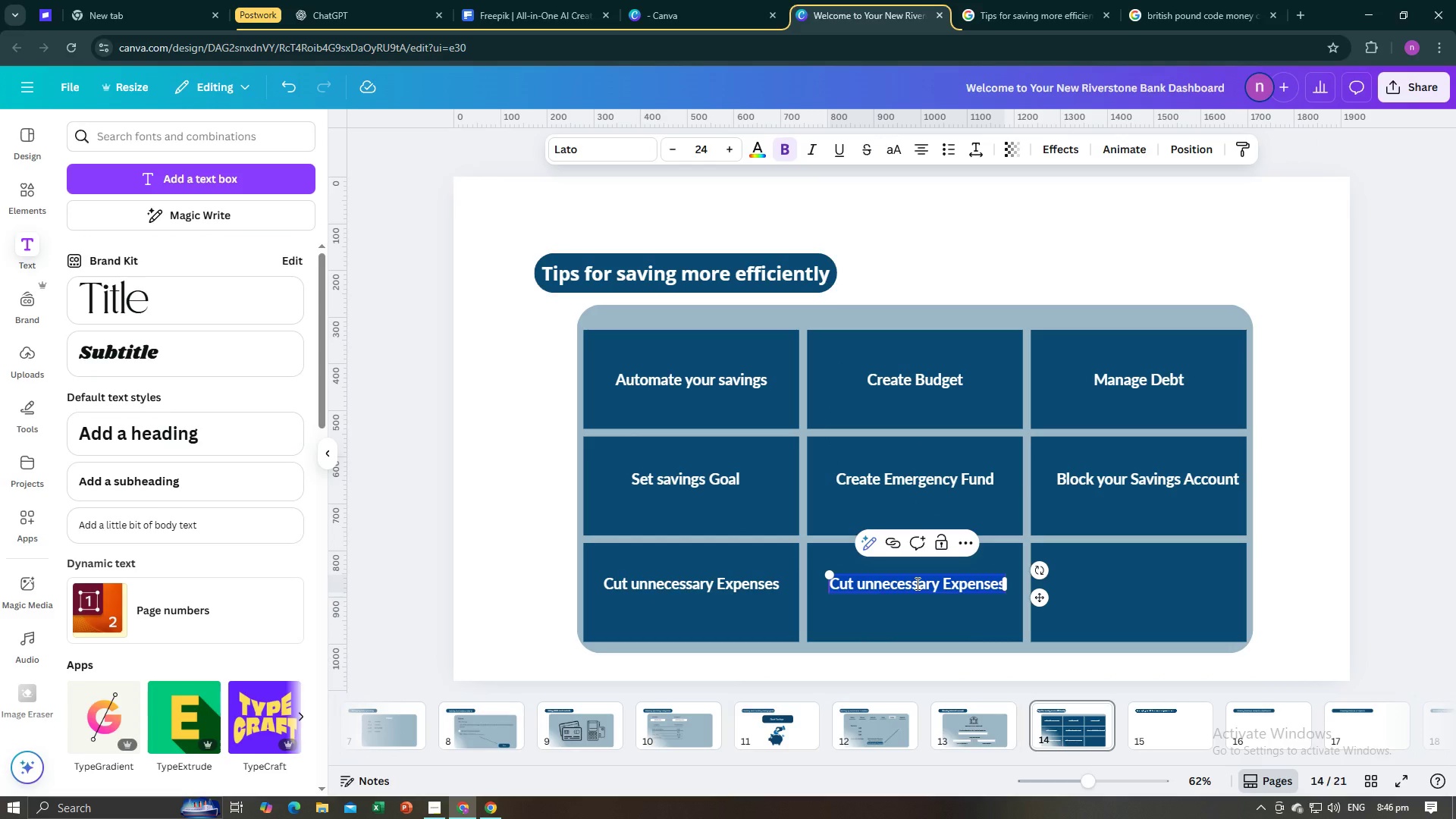 
type(Track Spending)
 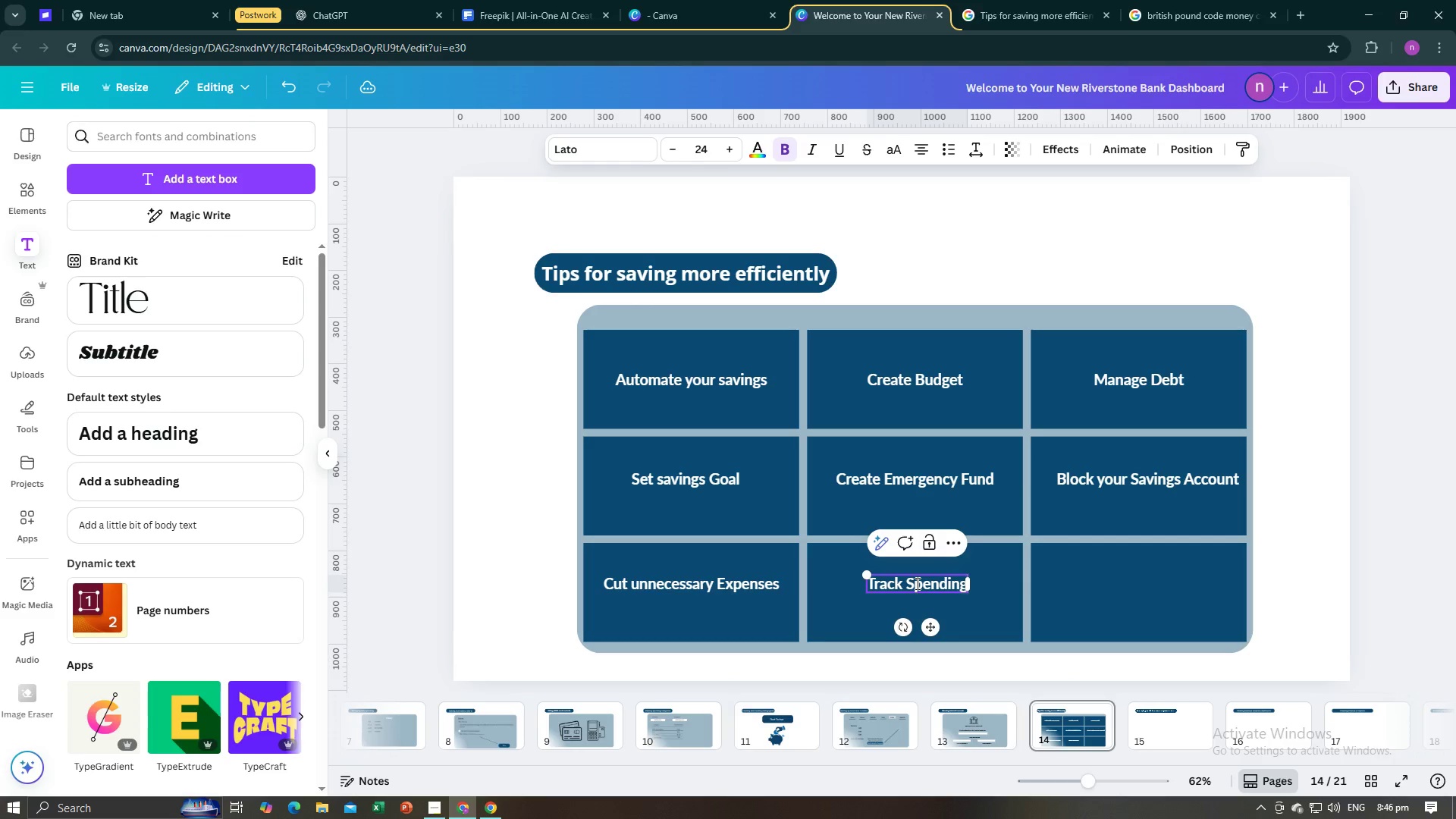 
left_click([1064, 595])
 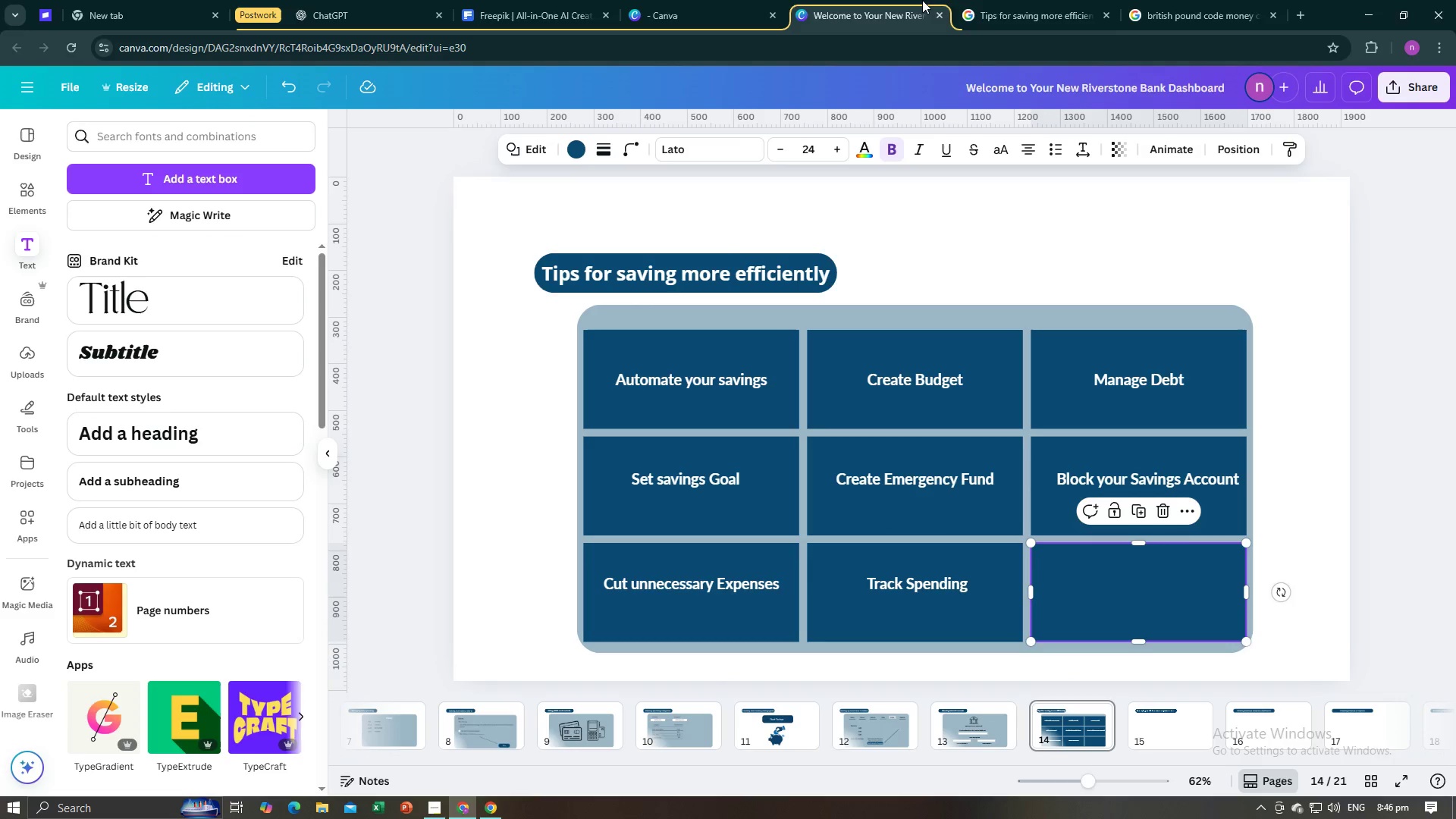 
left_click([996, 0])
 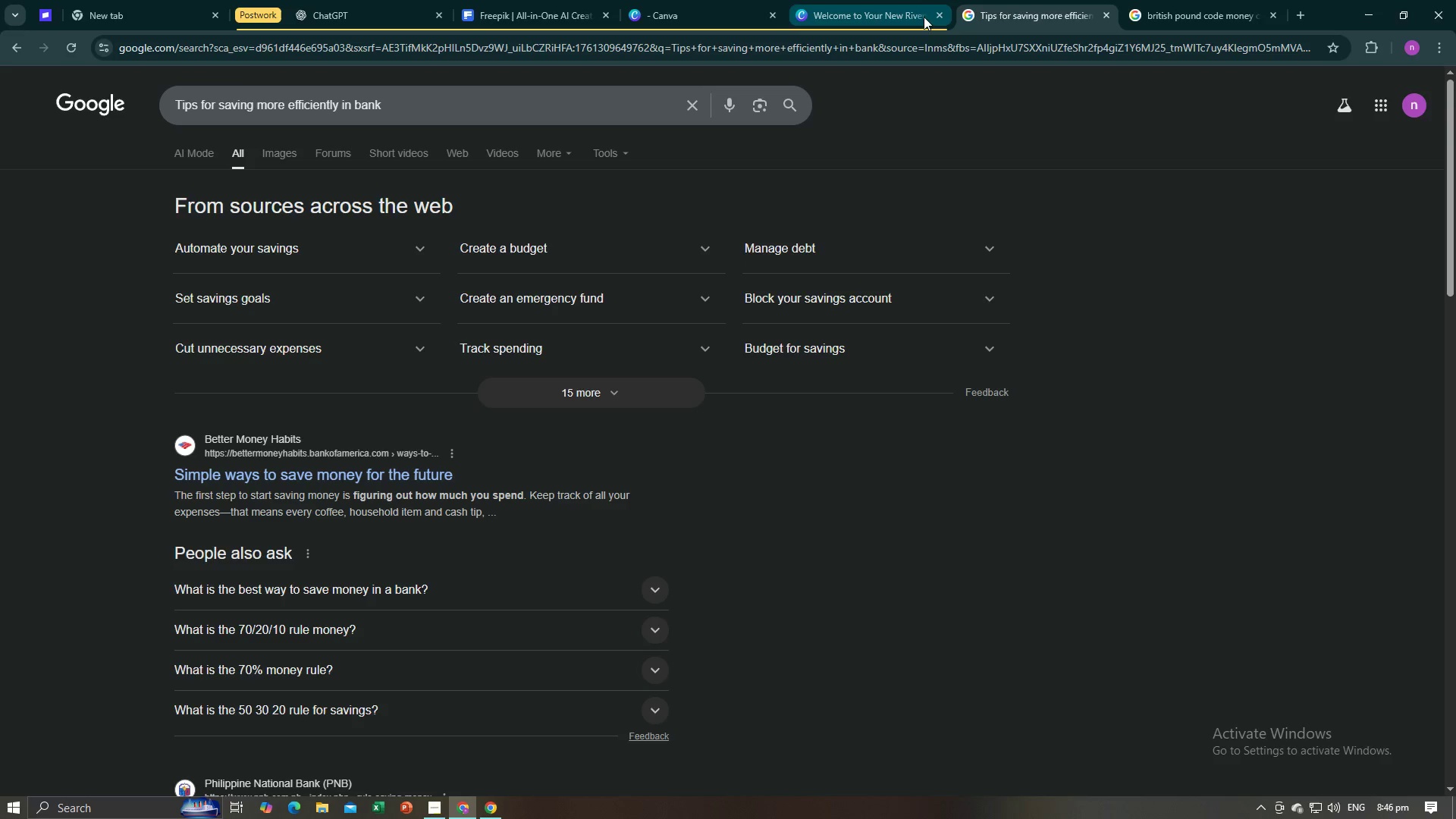 
left_click([897, 0])
 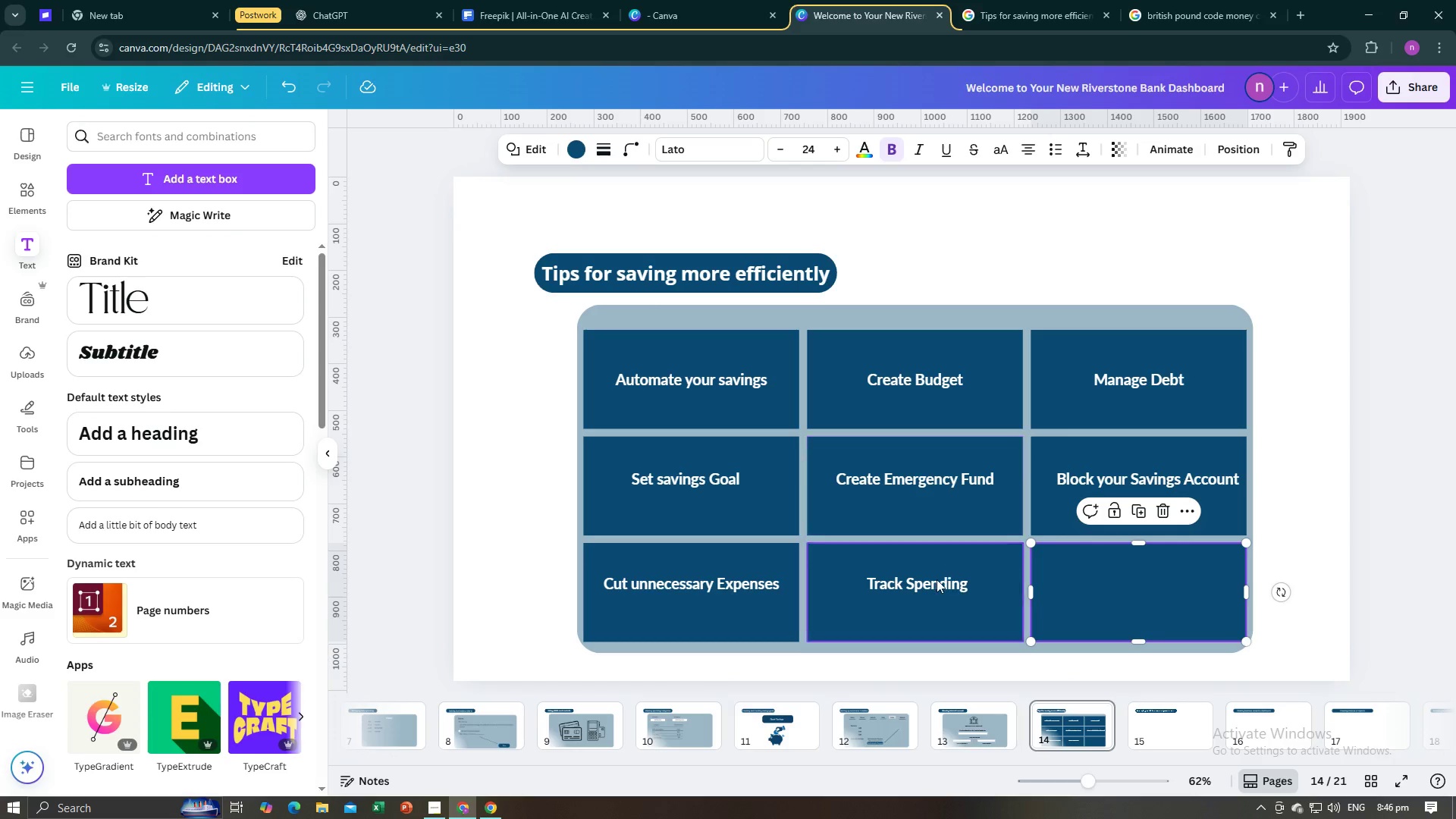 
left_click([937, 579])
 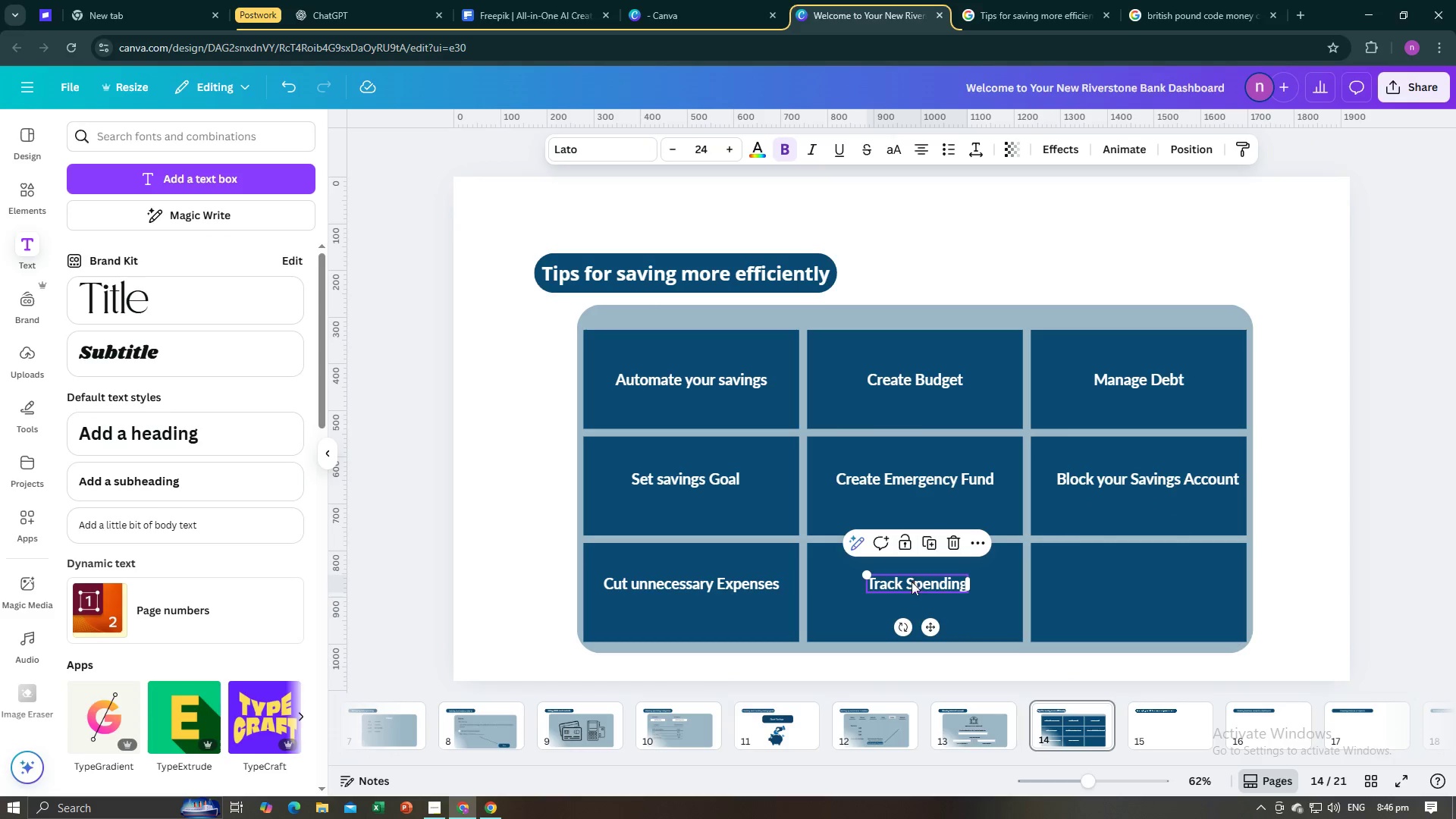 
left_click([912, 585])
 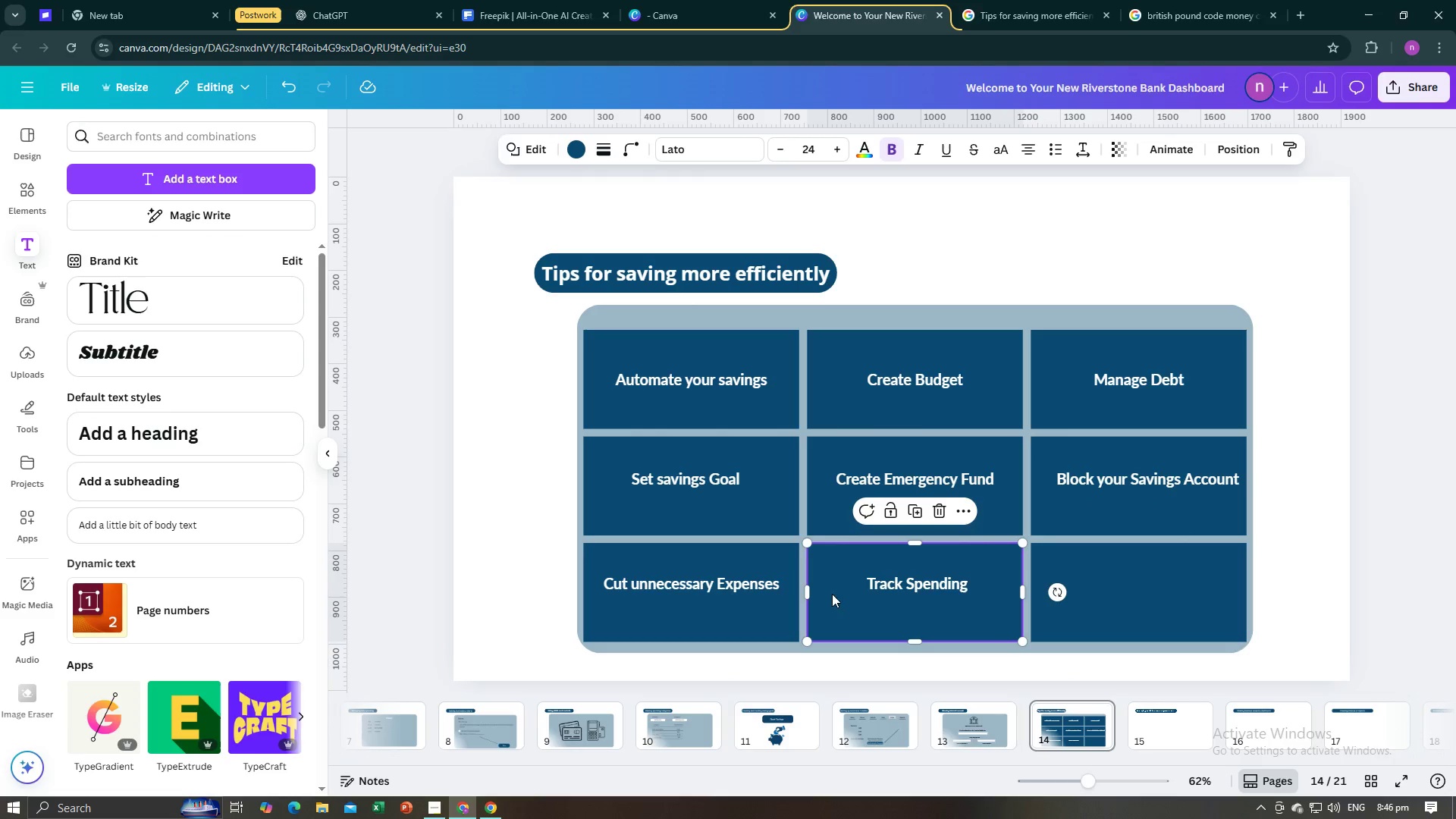 
double_click([896, 583])
 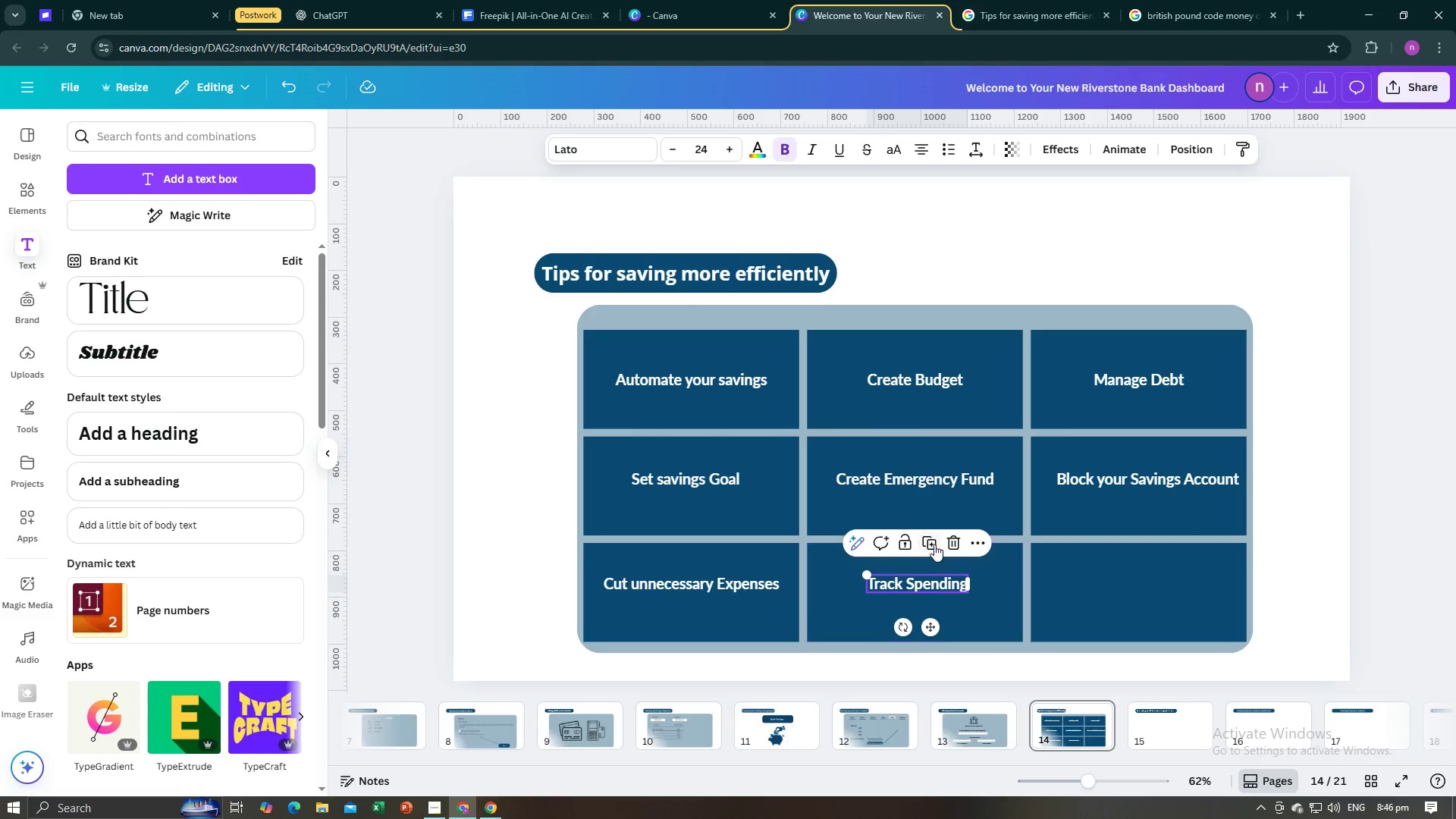 
left_click([934, 544])
 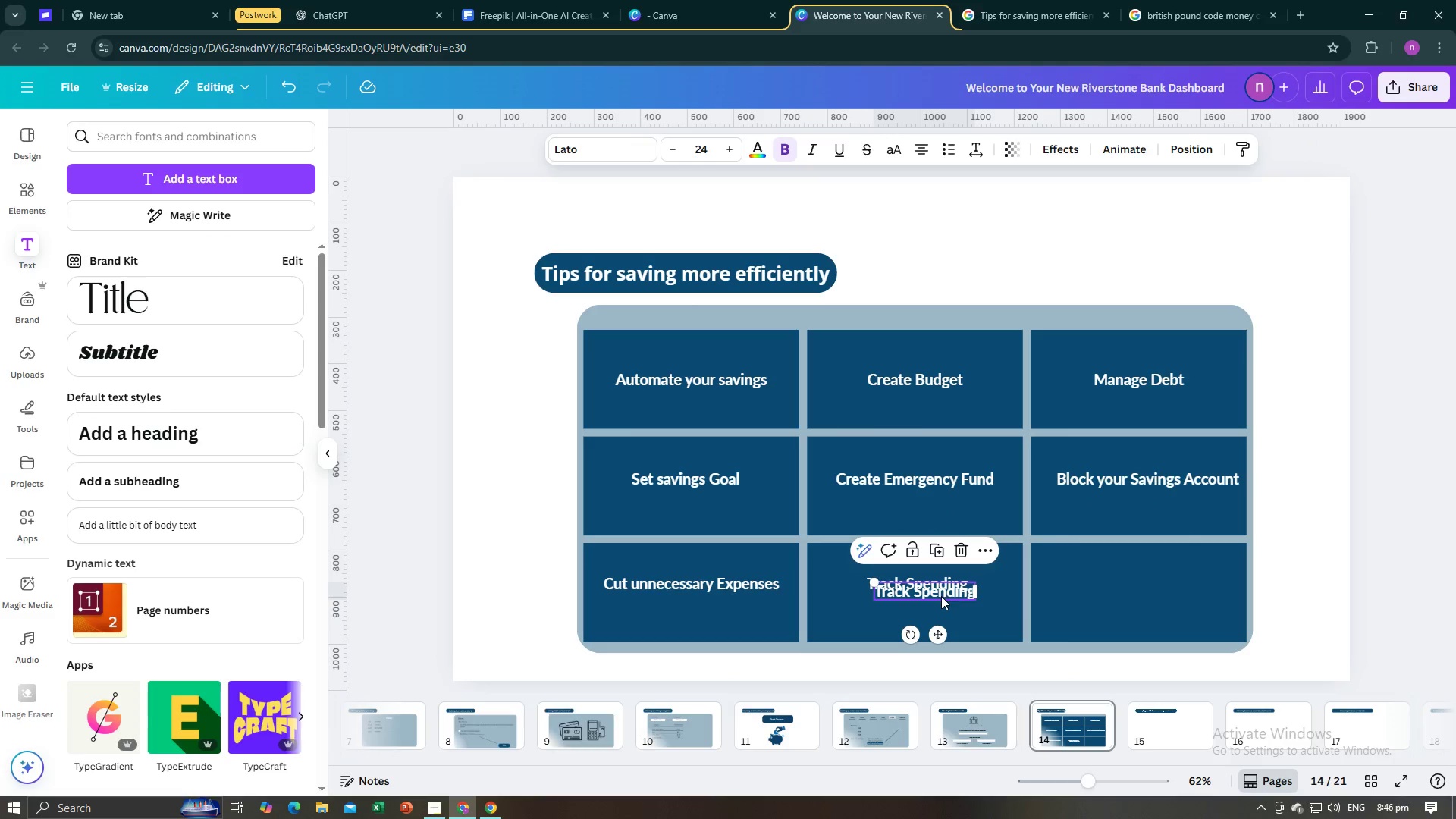 
left_click_drag(start_coordinate=[943, 589], to_coordinate=[1163, 582])
 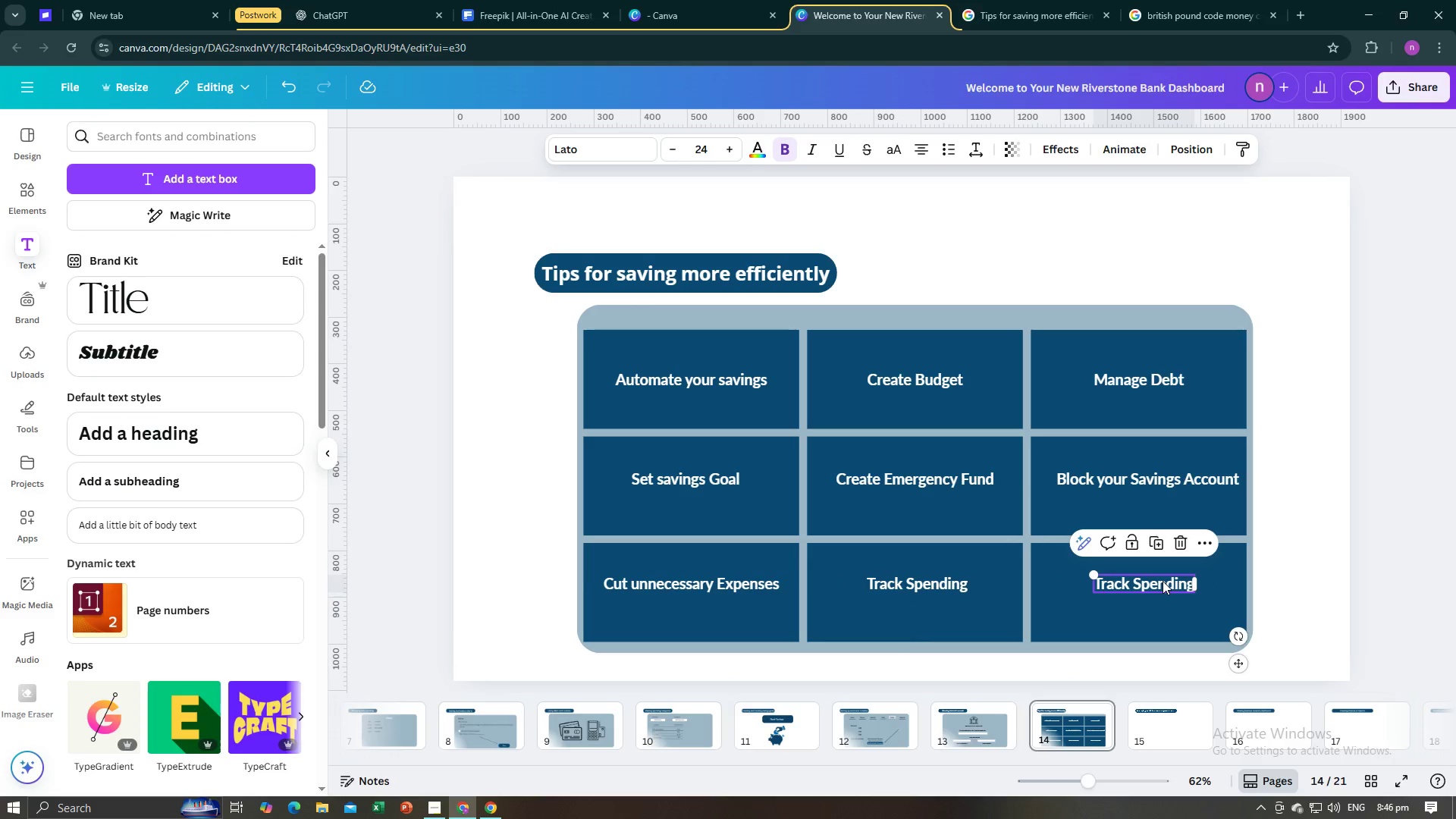 
left_click([1163, 581])
 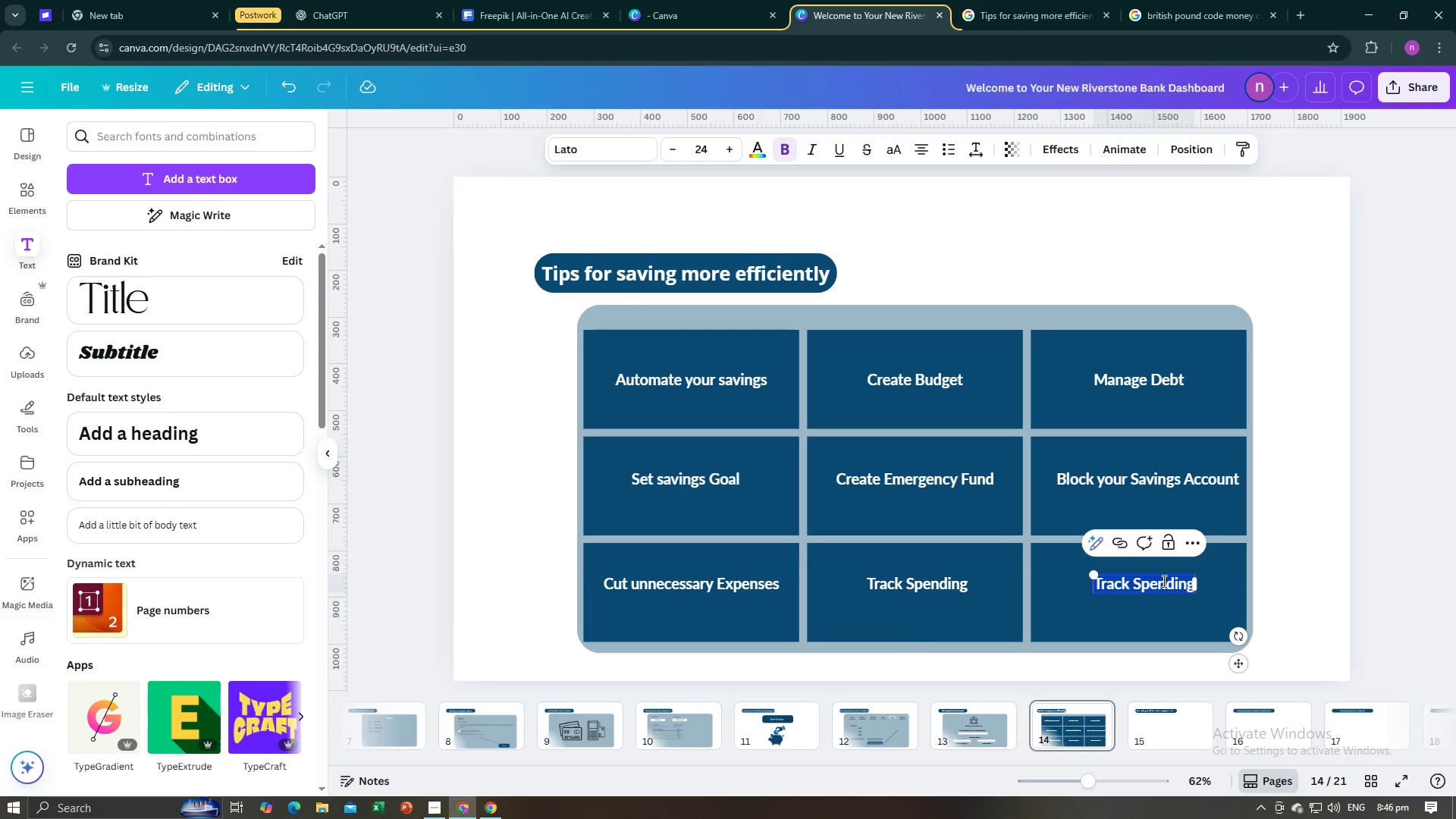 
type(Budget for Spending)
 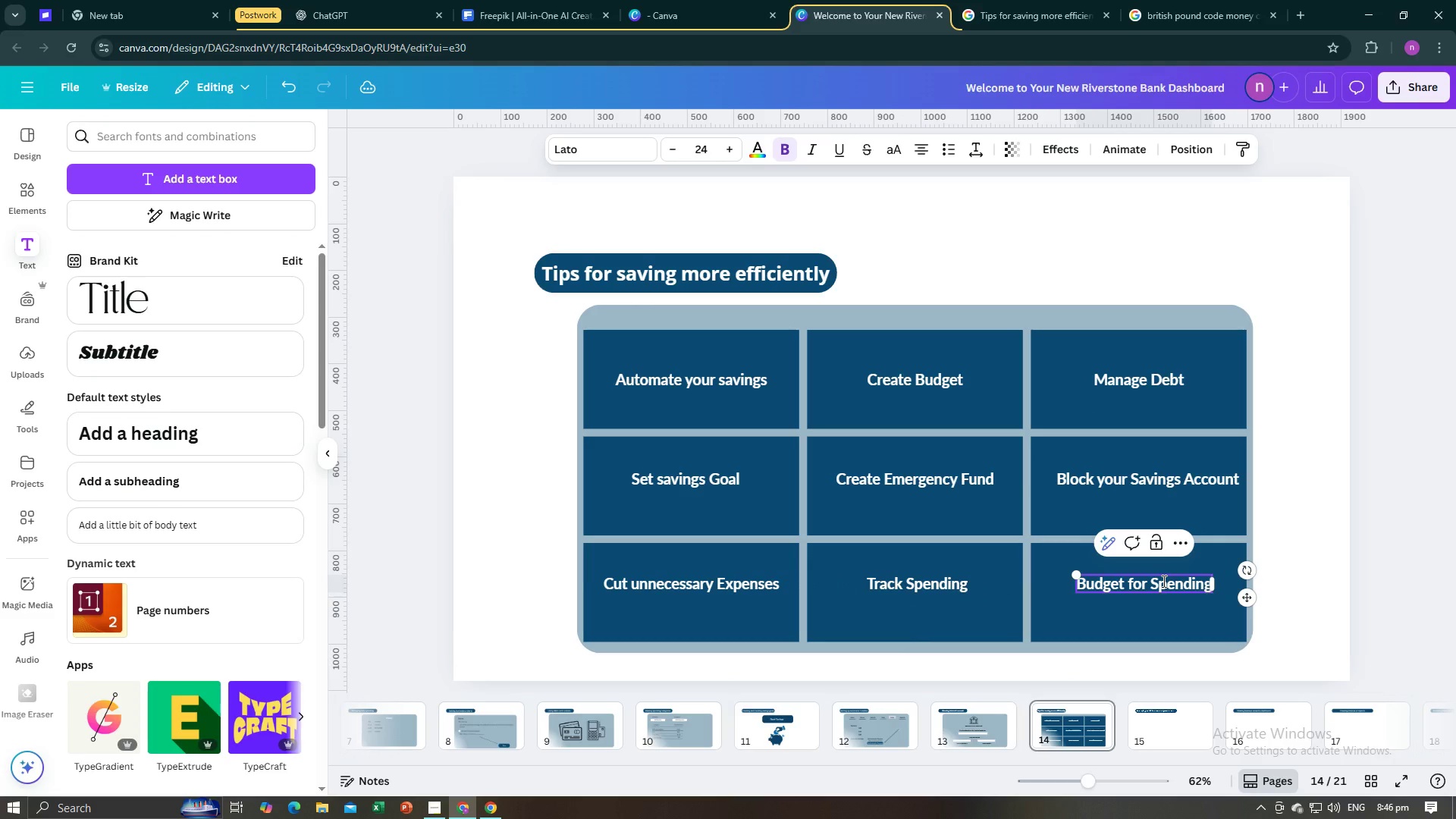 
left_click([1310, 642])
 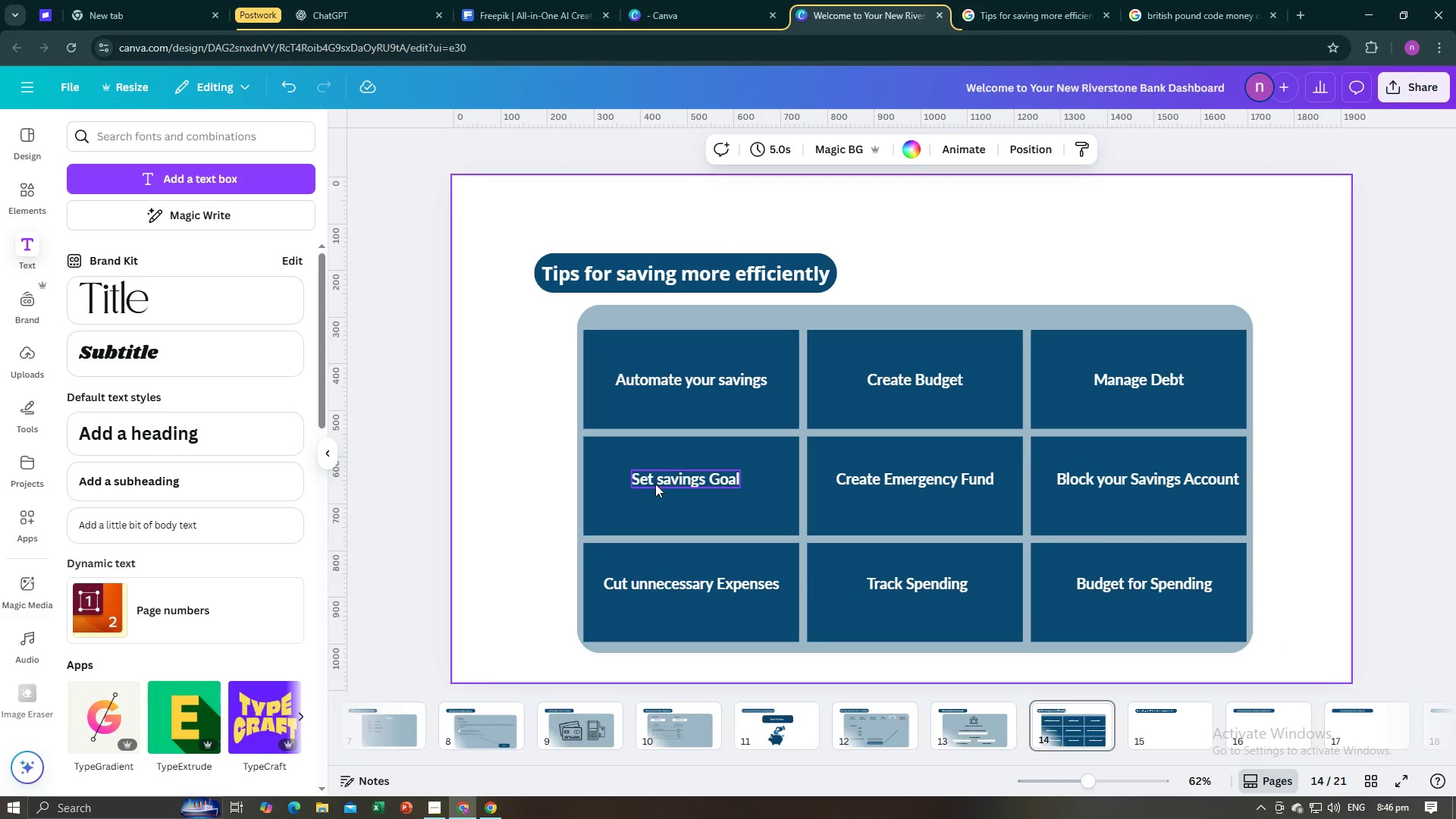 
left_click([1156, 732])
 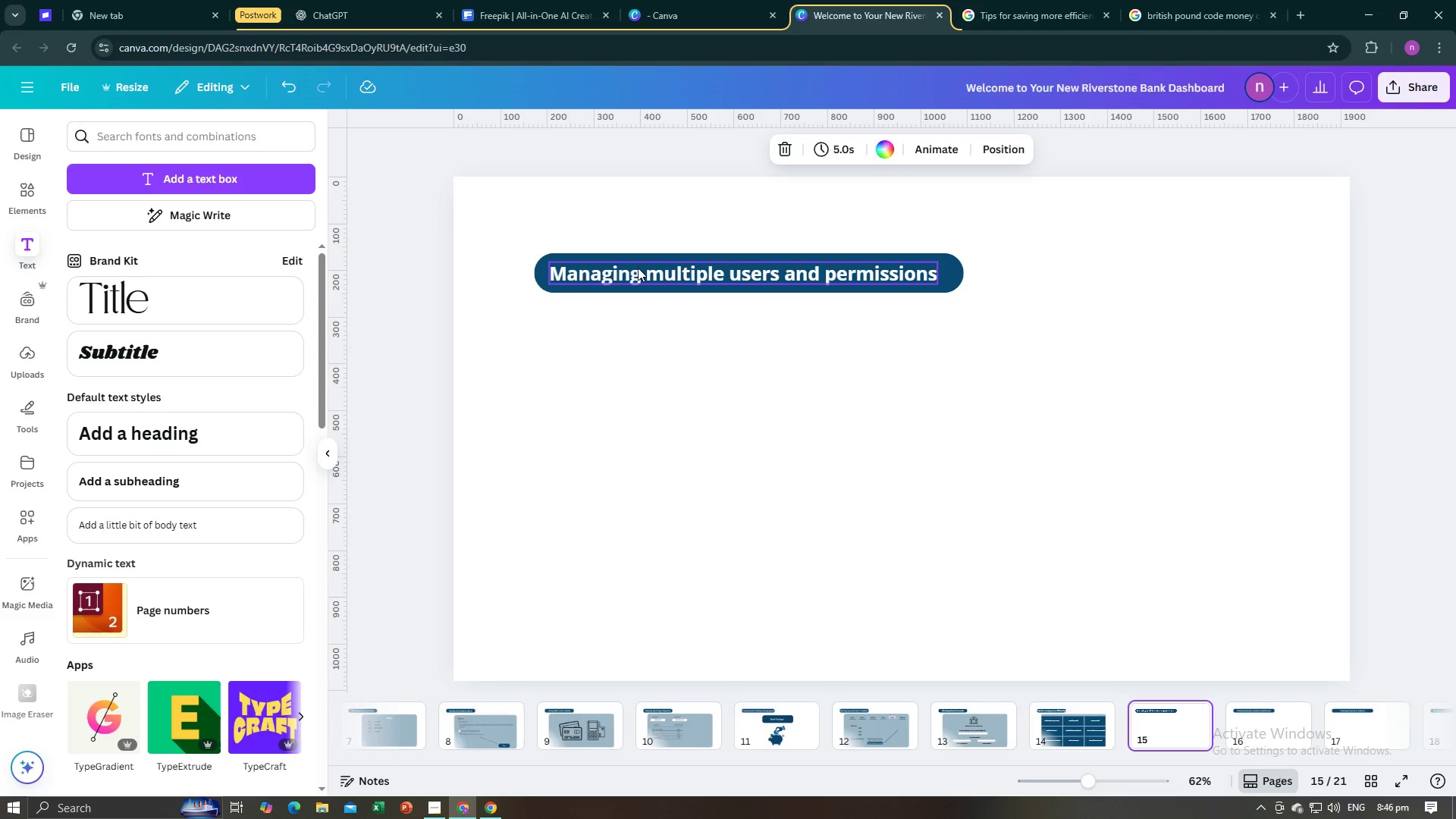 
double_click([638, 268])
 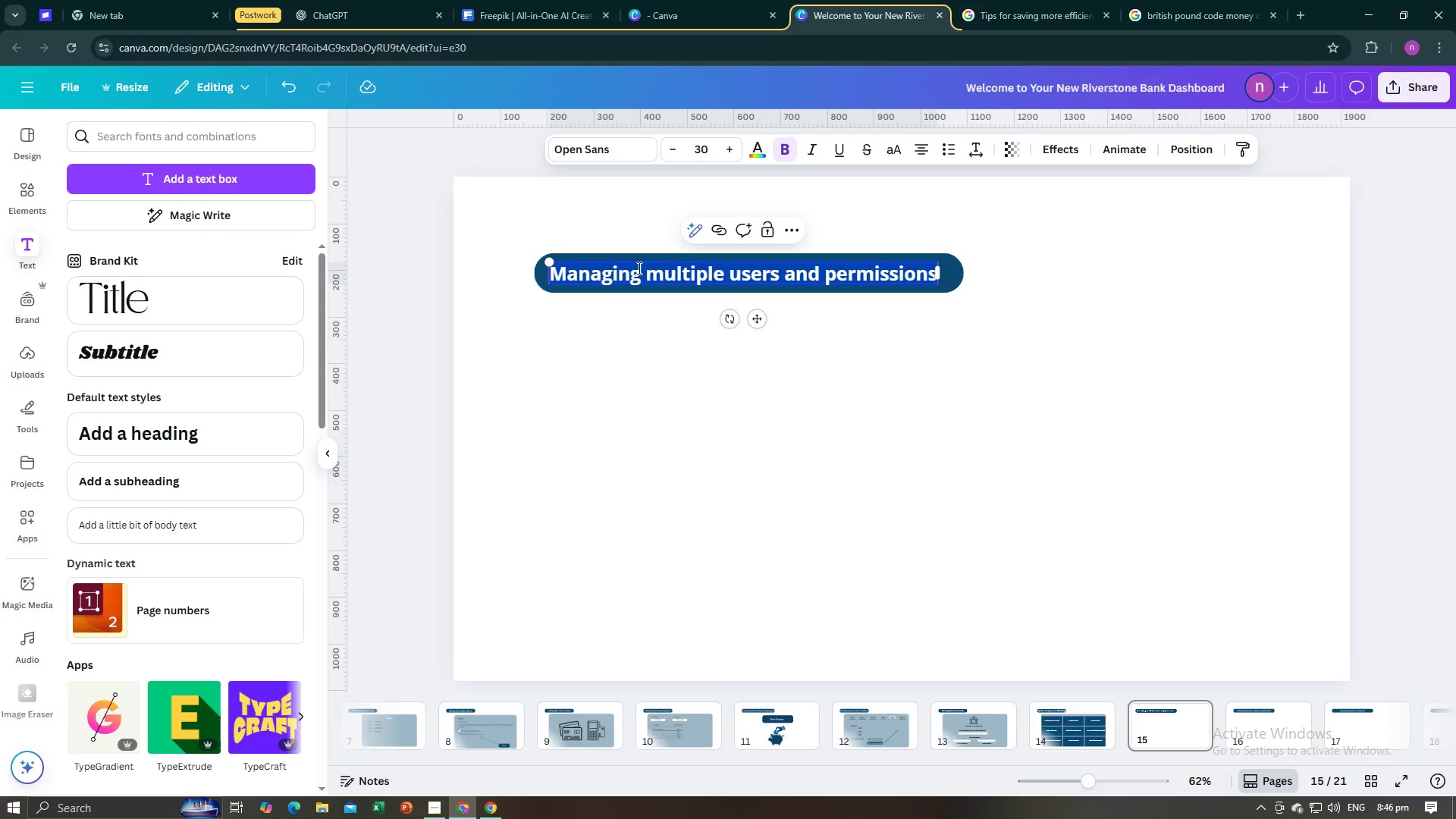 
key(Control+C)
 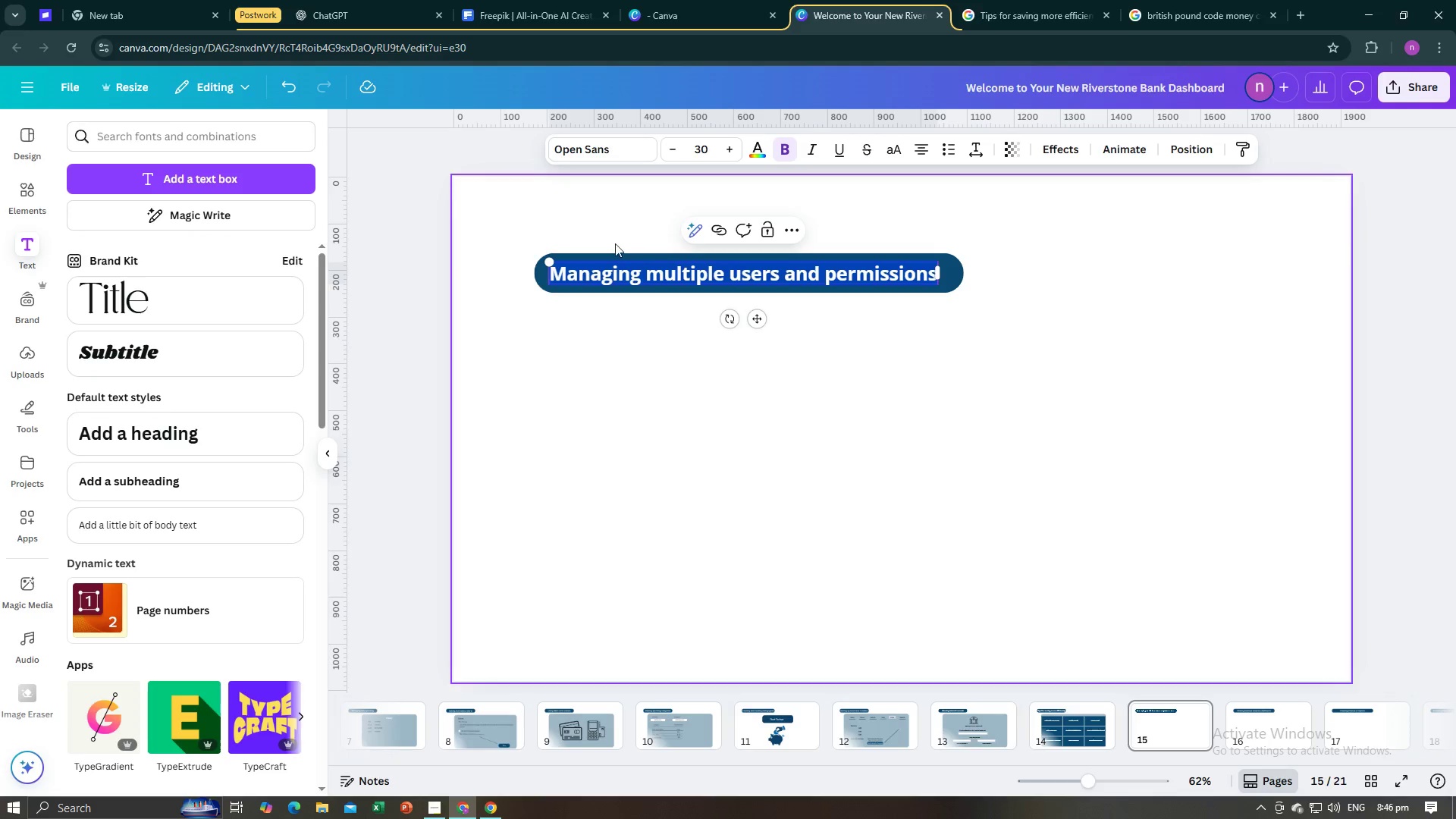 
key(Control+C)
 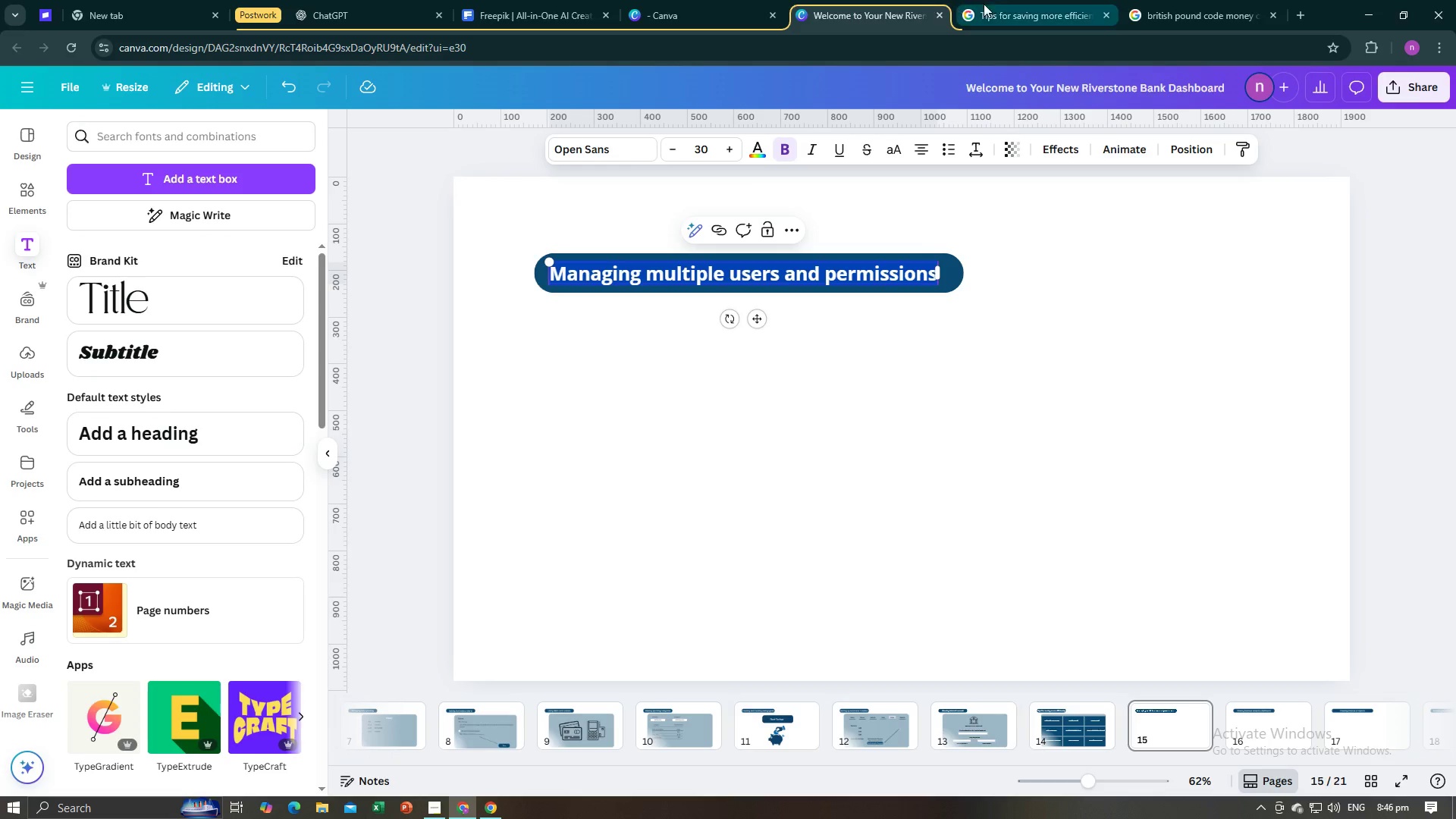 
left_click([1006, 5])
 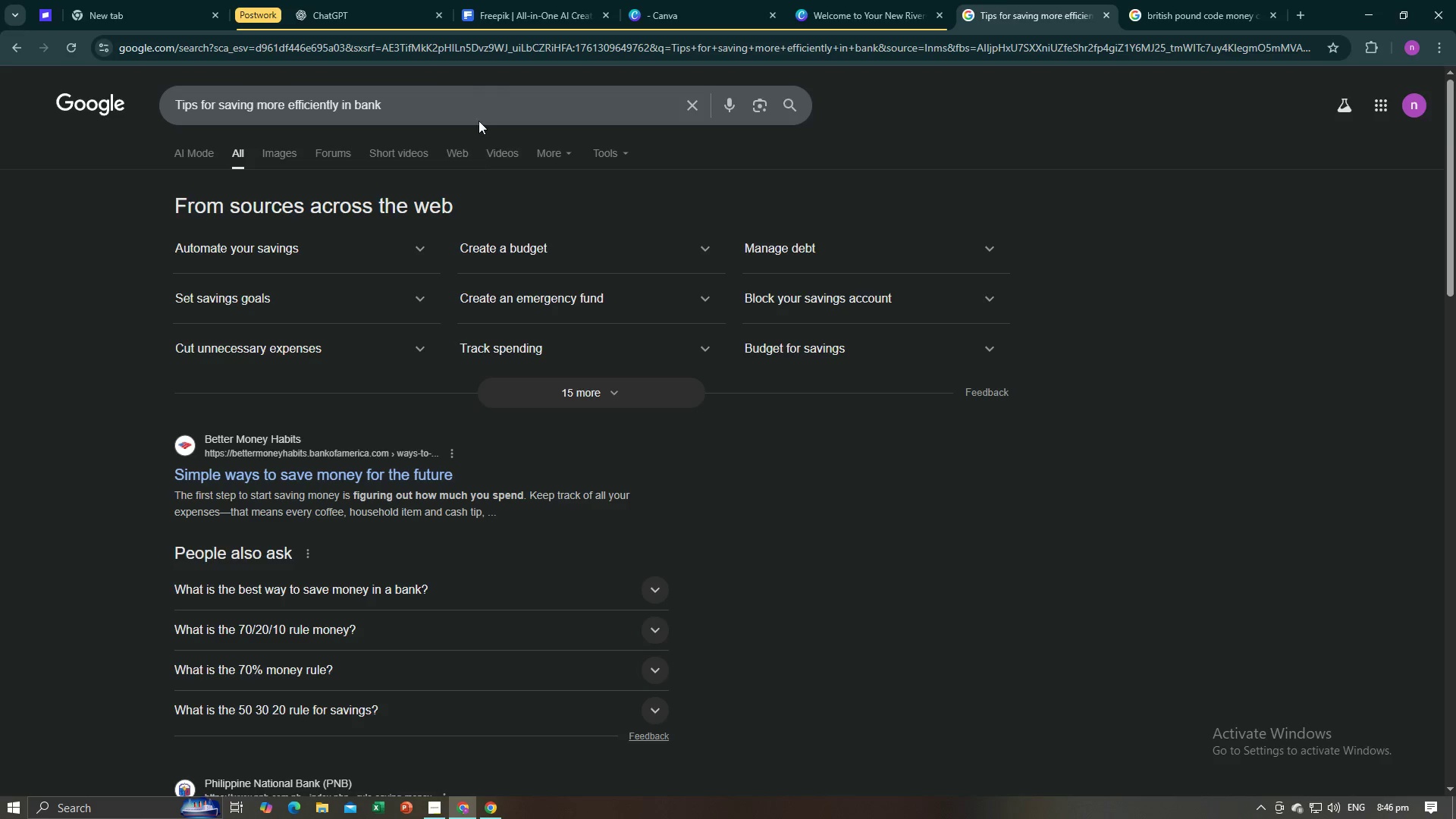 
left_click_drag(start_coordinate=[488, 108], to_coordinate=[455, 108])
 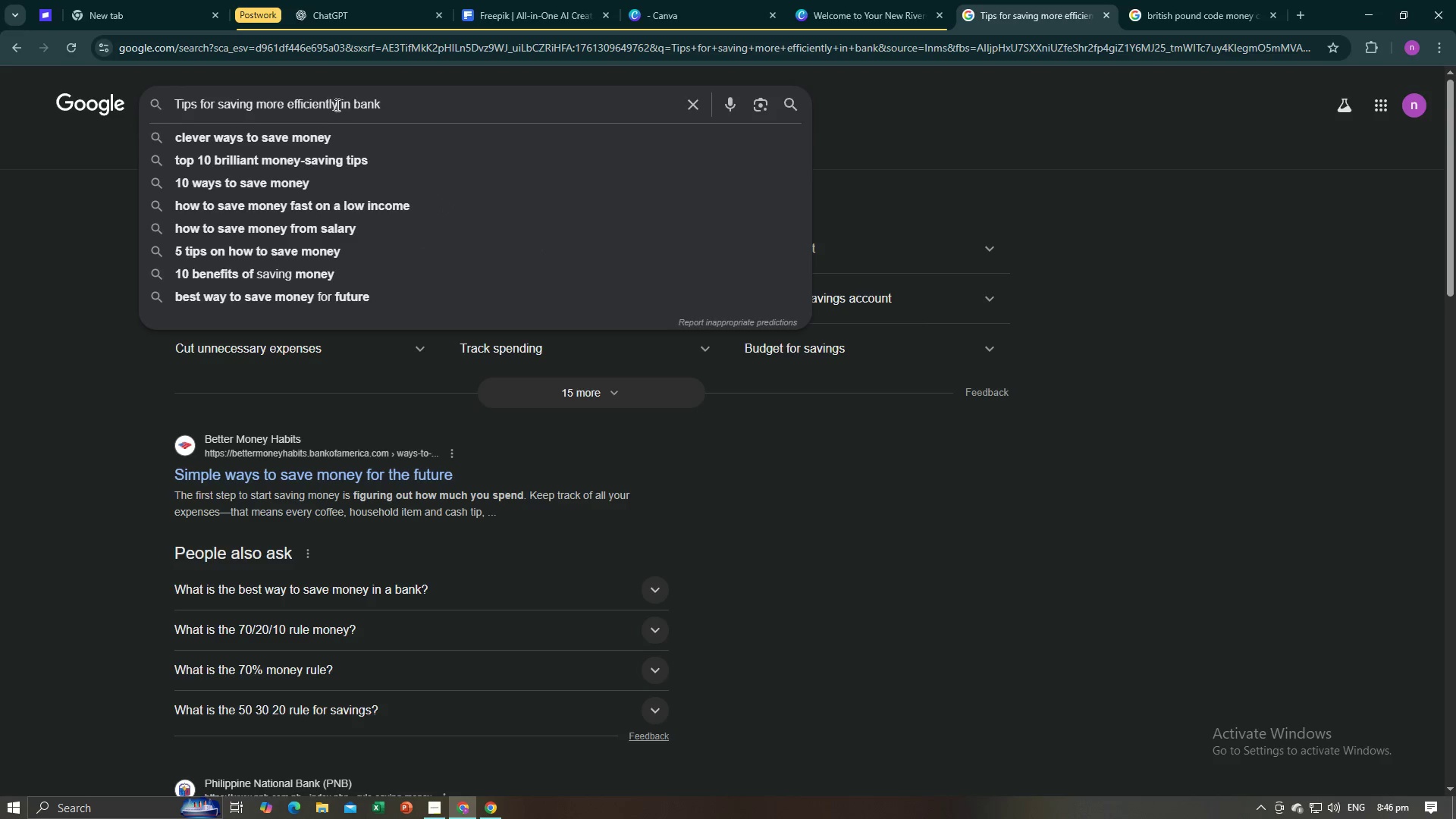 
left_click_drag(start_coordinate=[335, 105], to_coordinate=[168, 101])
 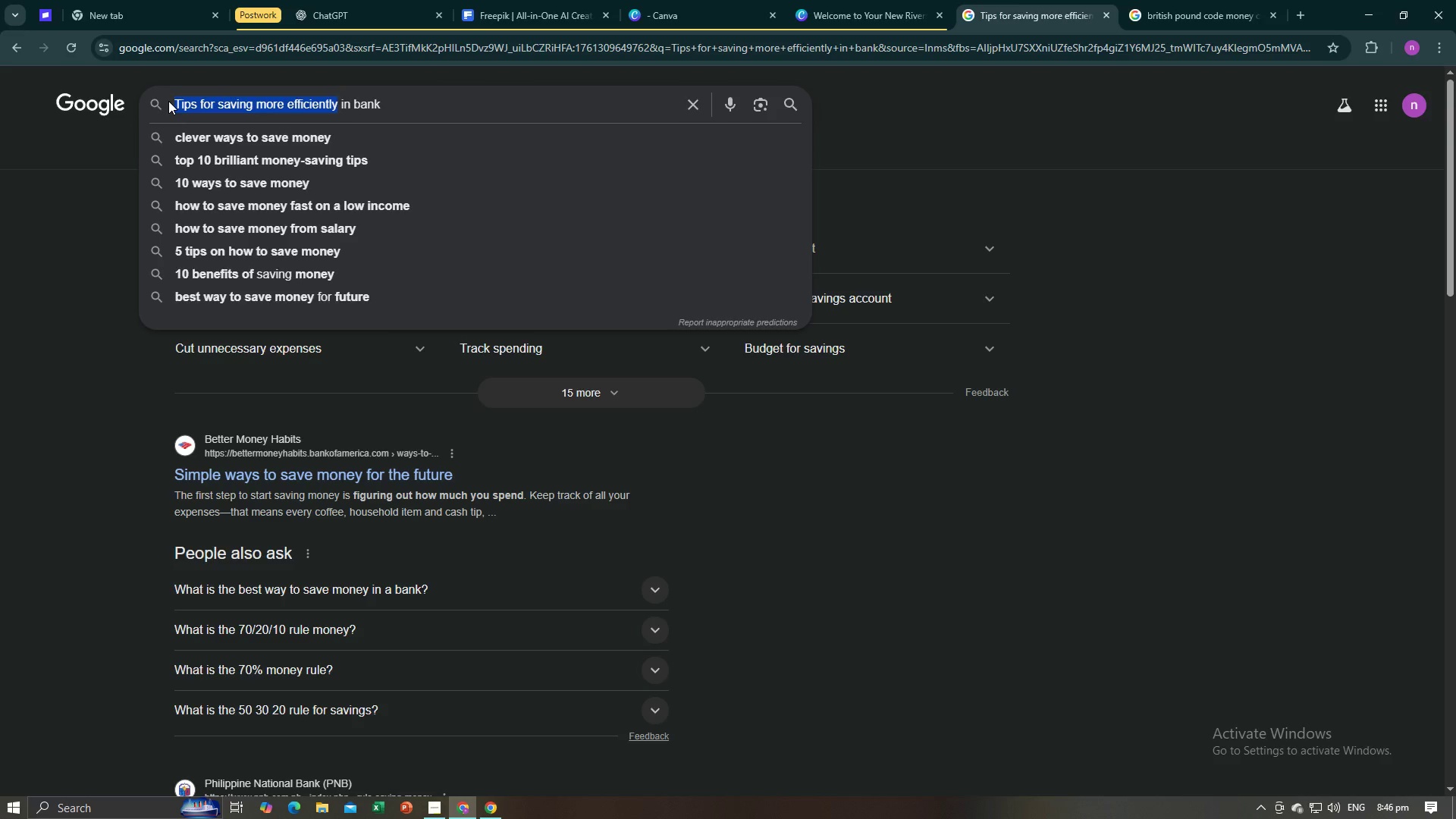 
key(Control+V)
 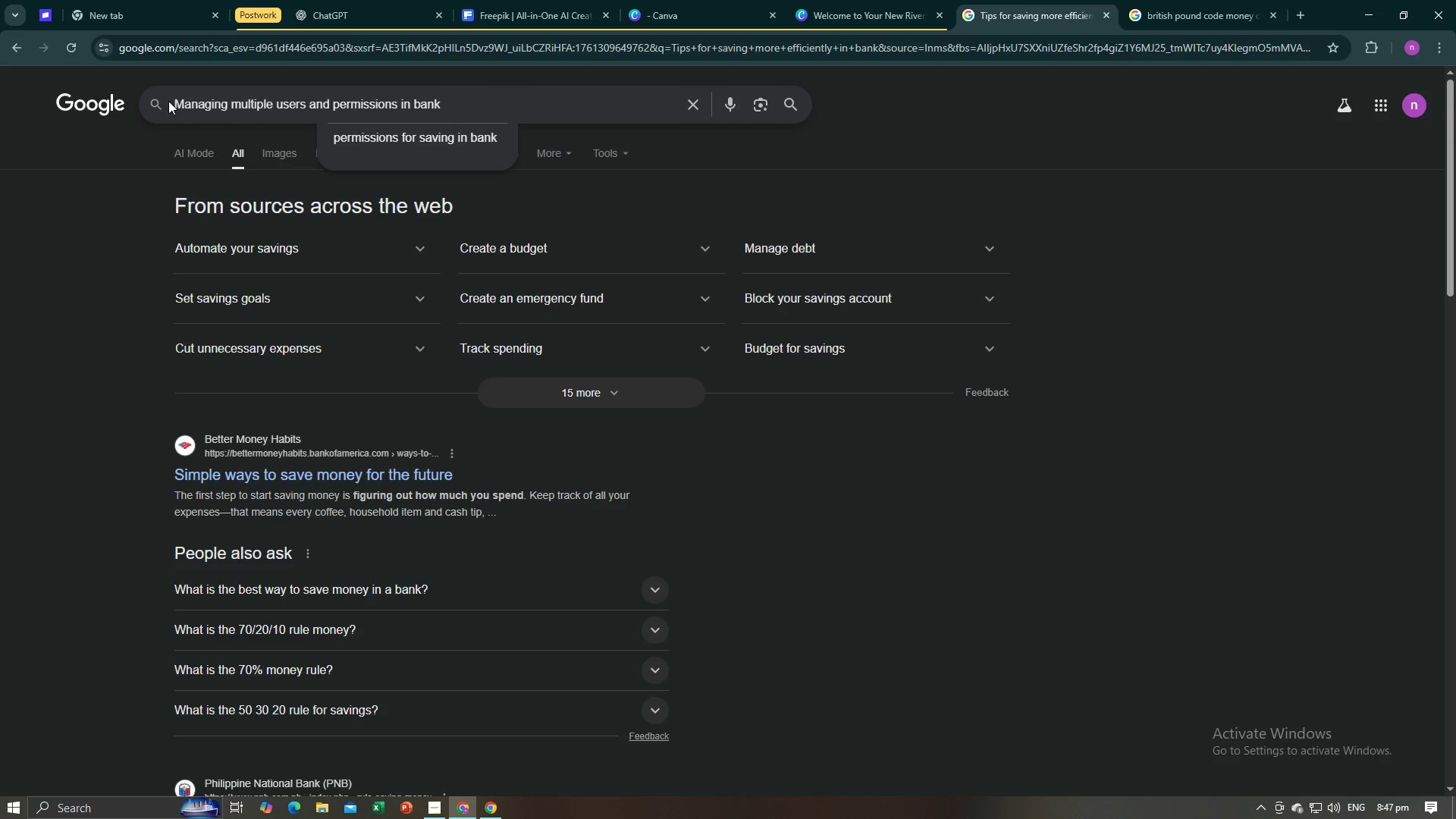 
key(Enter)
 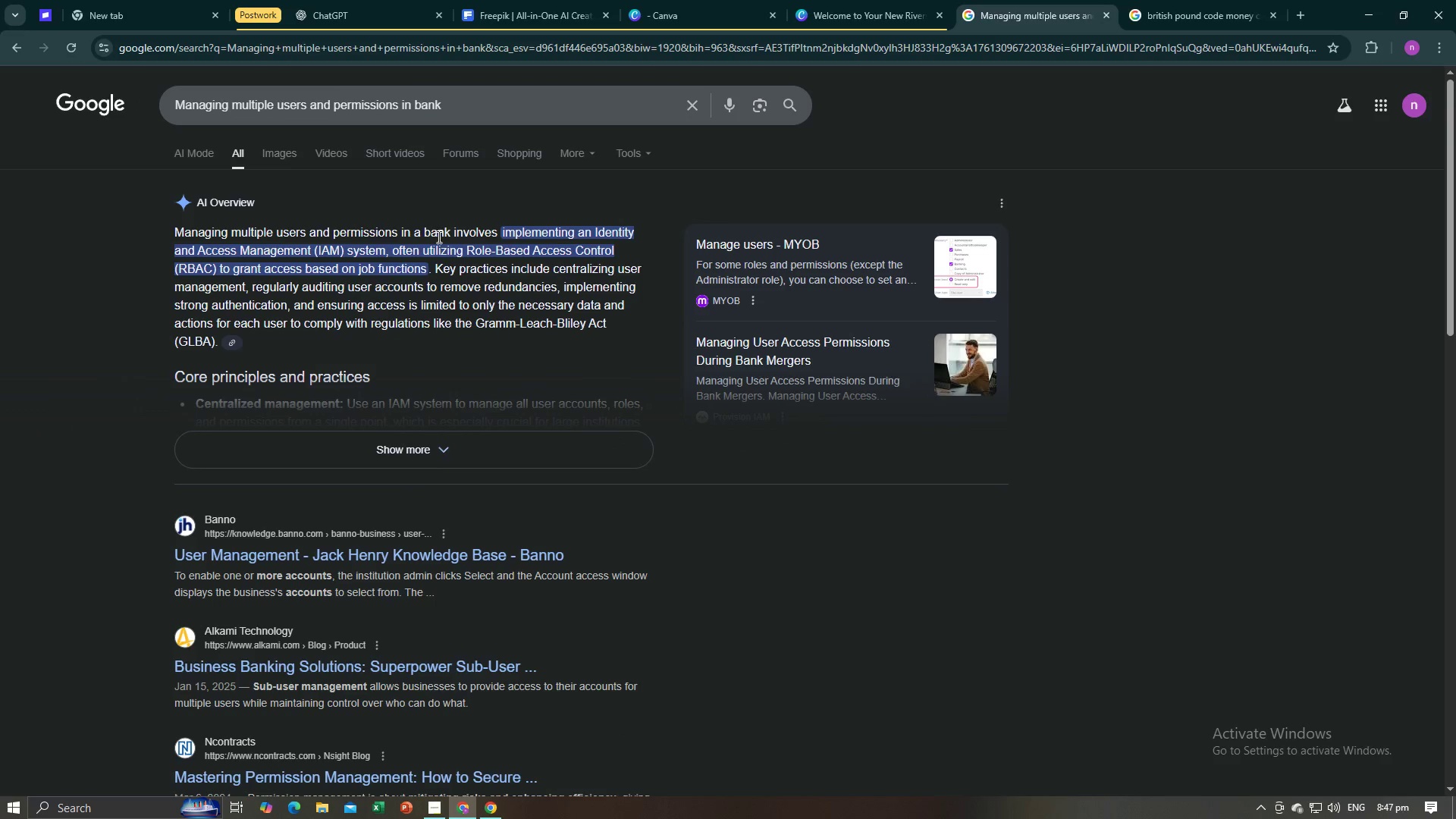 
left_click([284, 160])
 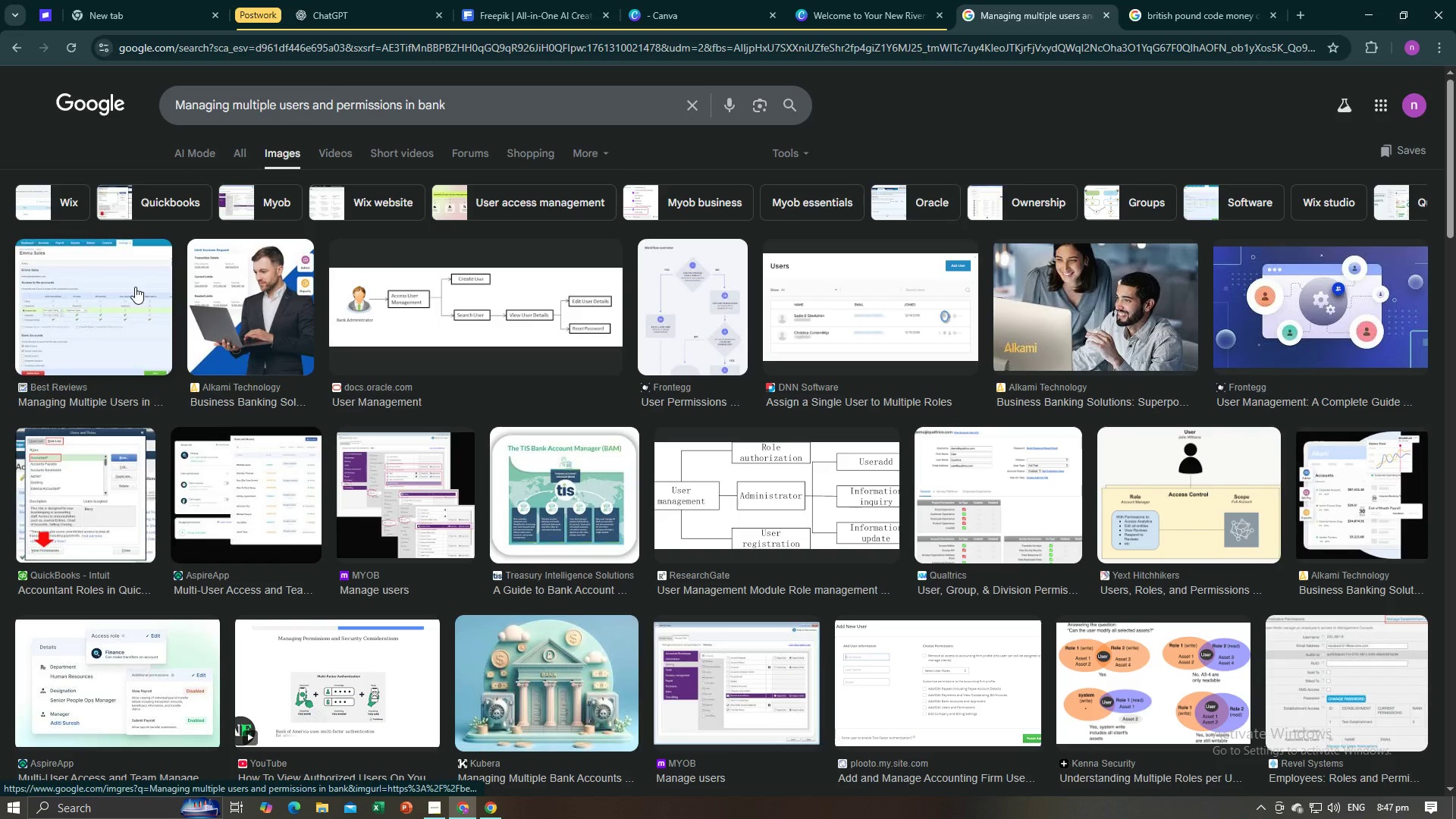 
left_click([818, 340])
 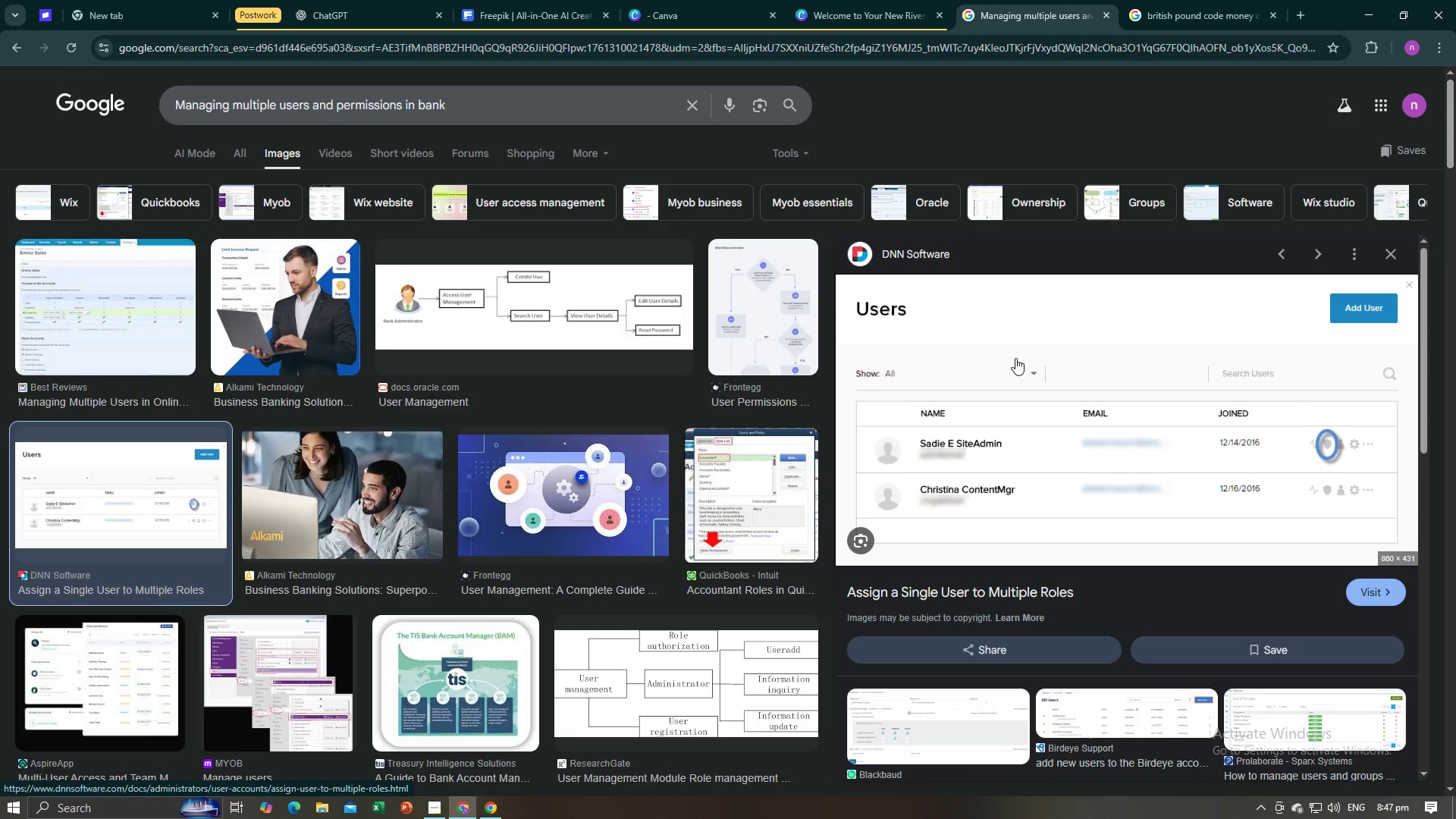 
wait(7.85)
 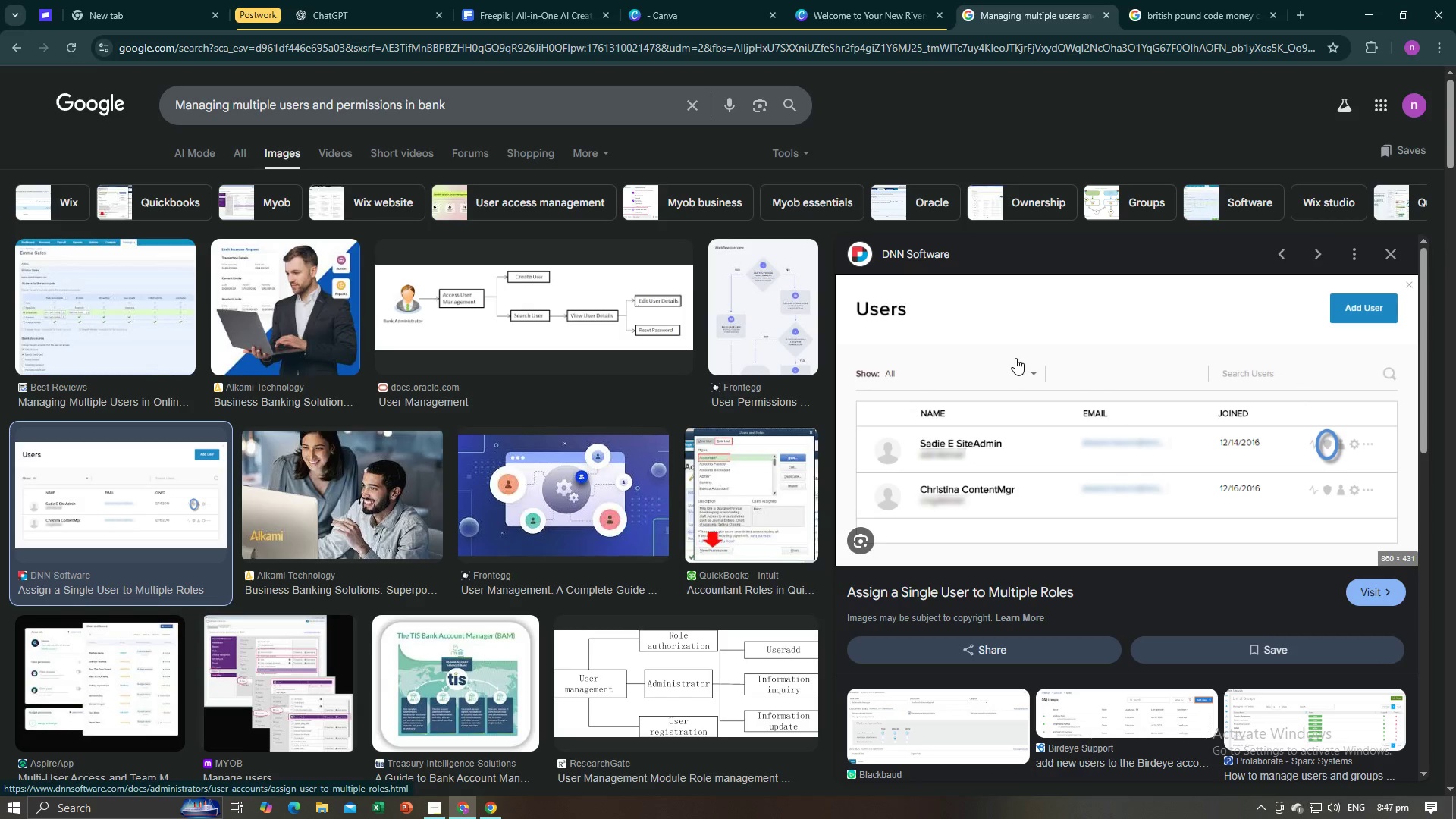 
left_click([861, 0])
 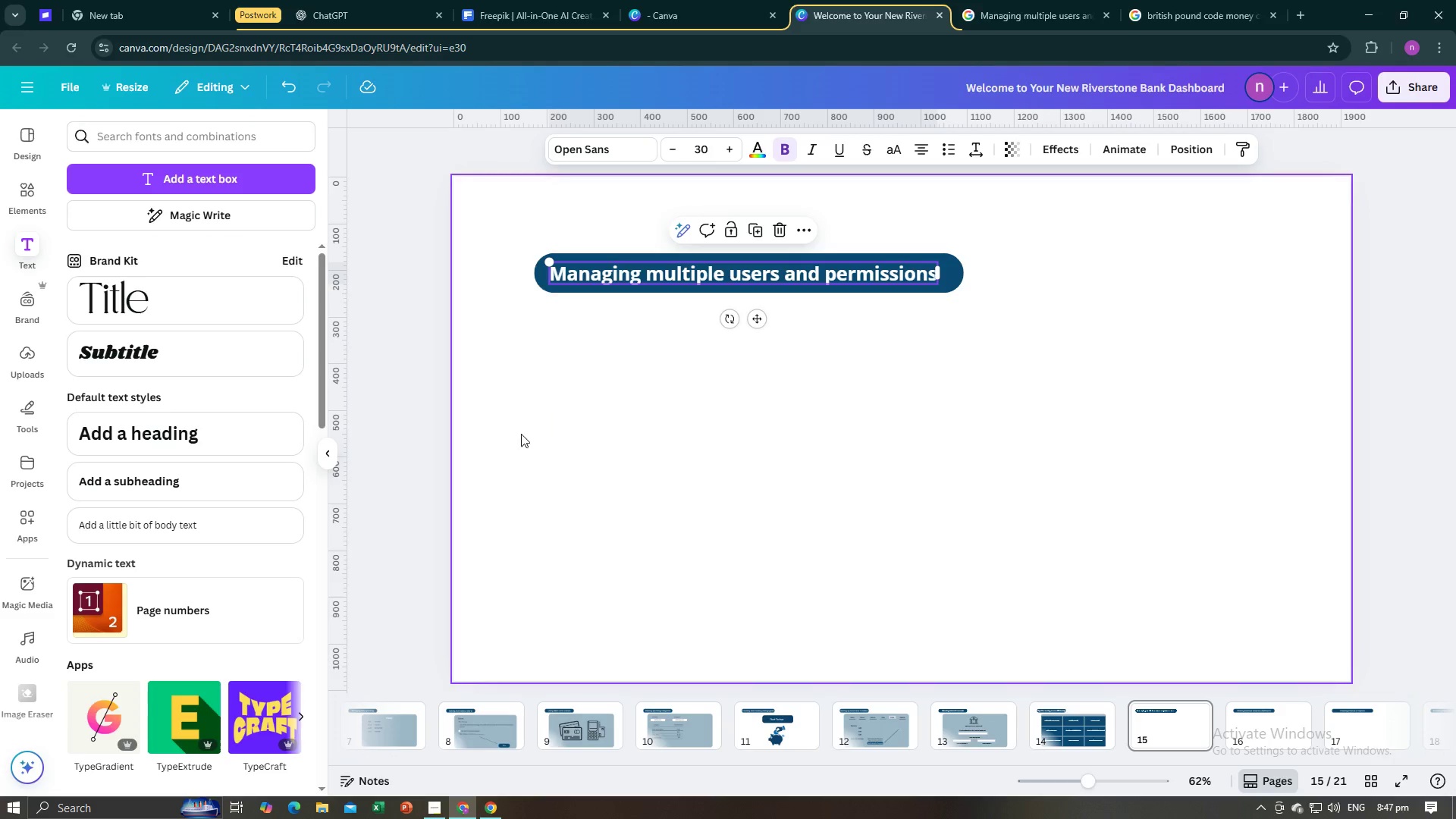 
left_click([397, 469])
 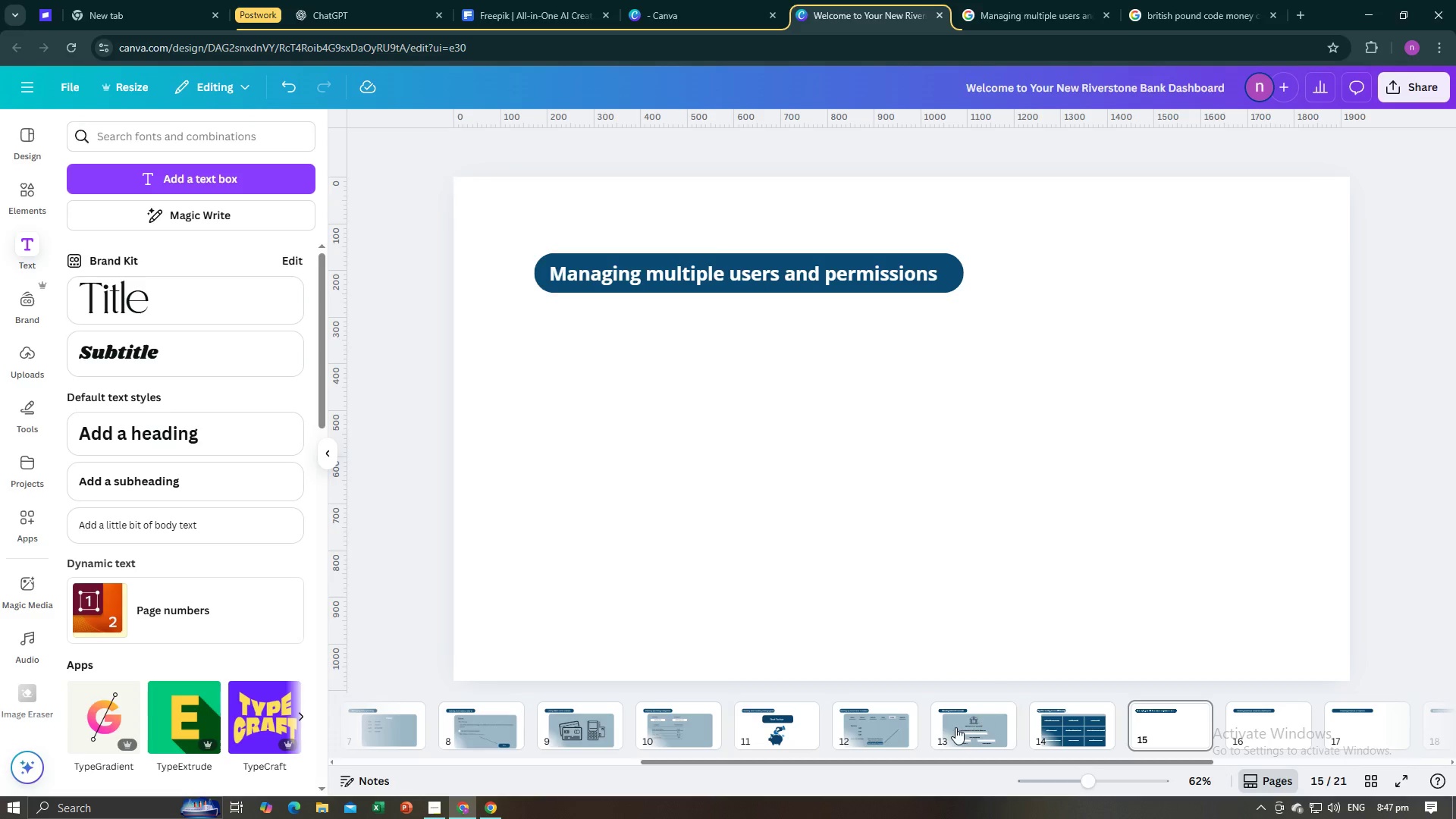 
left_click([952, 727])
 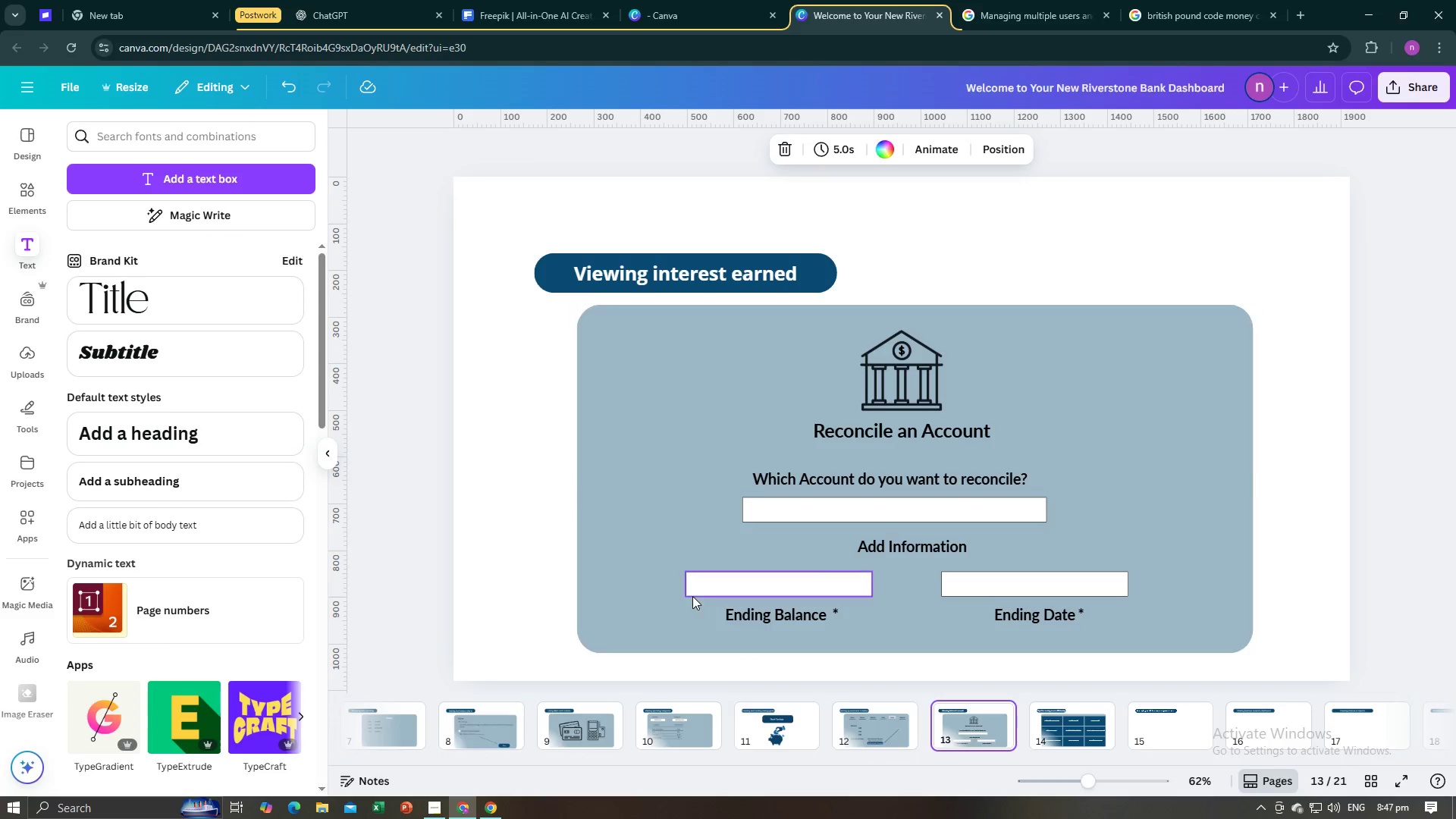 
left_click([687, 594])
 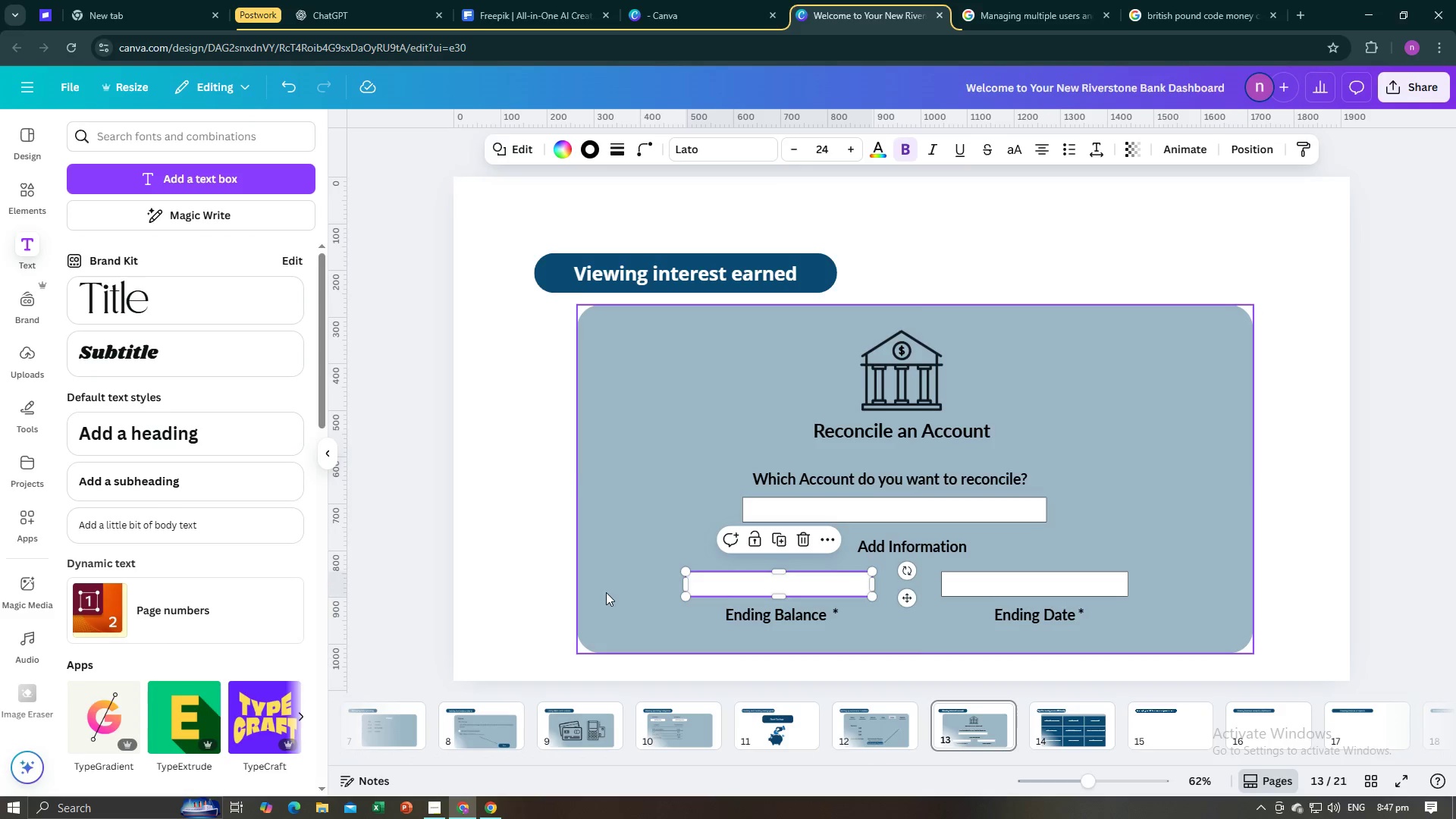 
left_click([606, 592])
 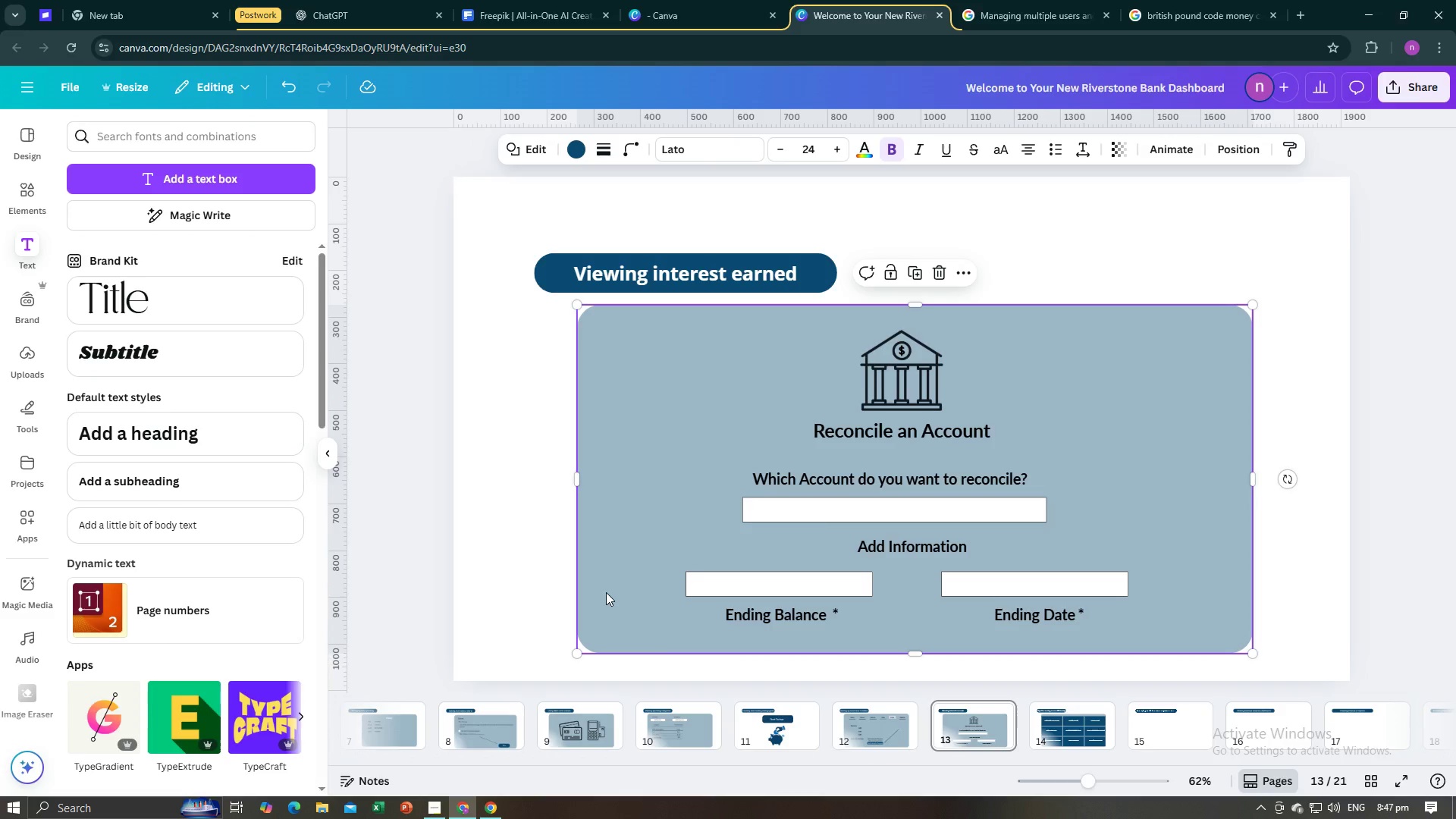 
key(Control+C)
 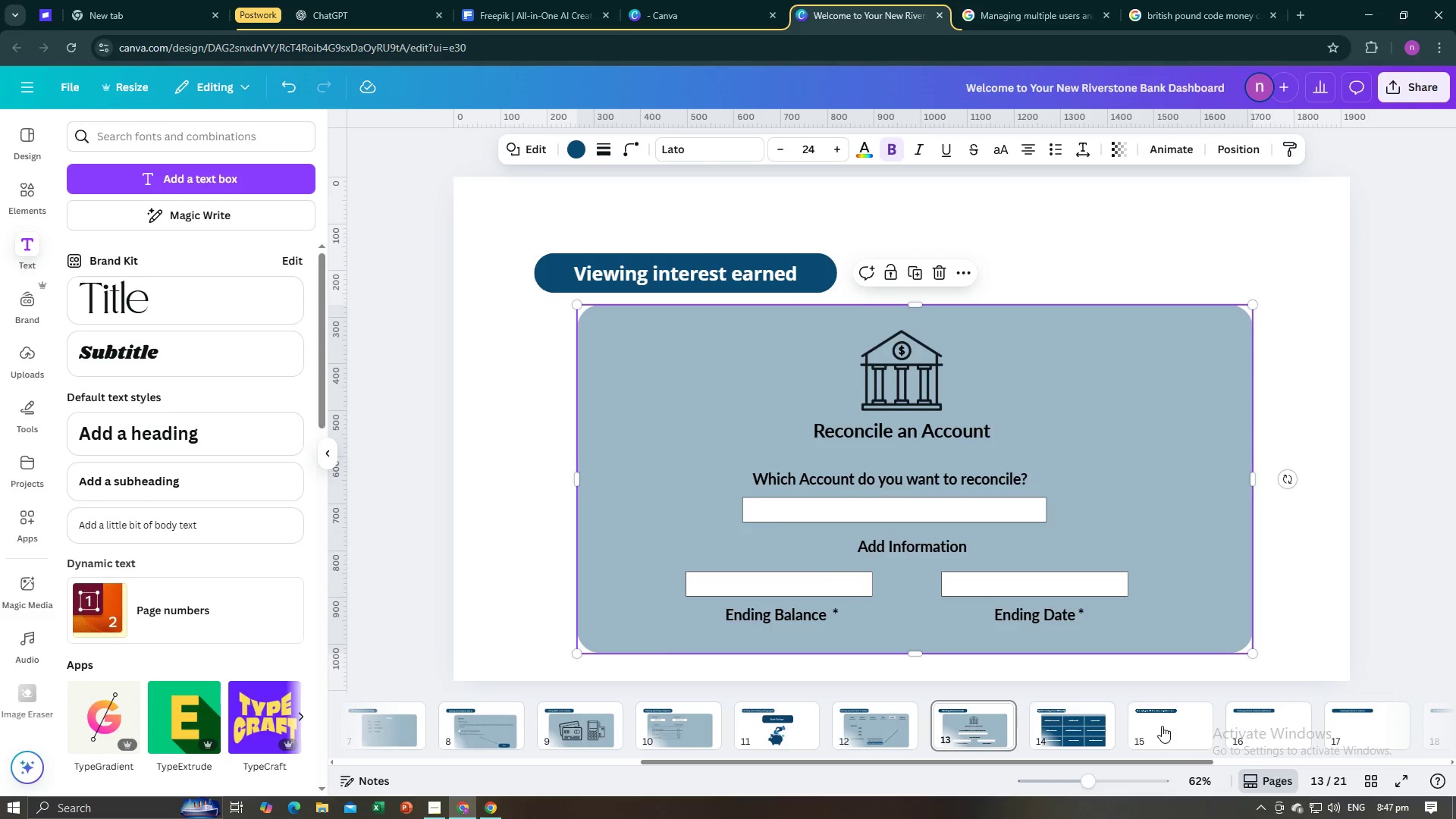 
left_click([1162, 726])
 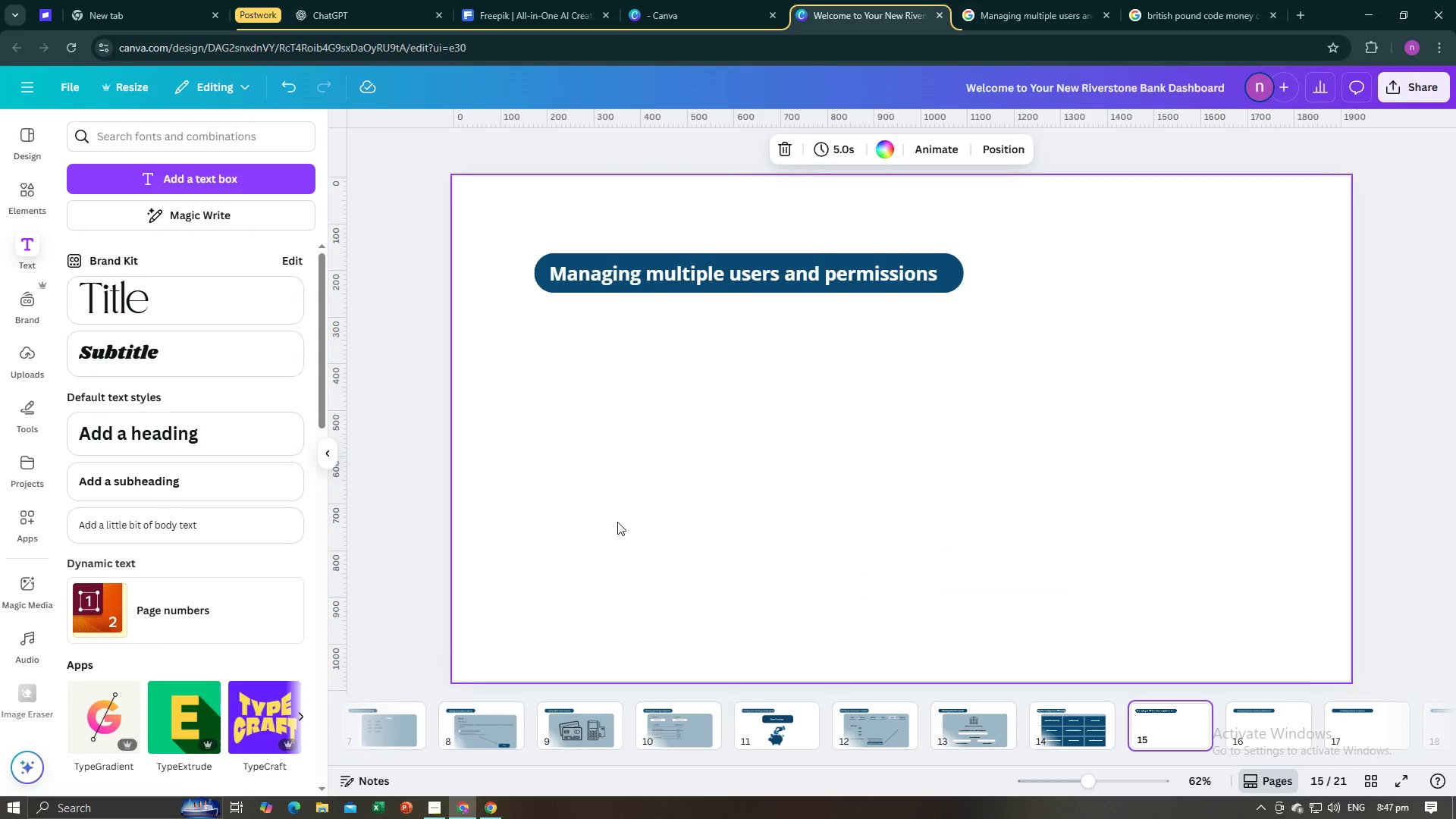 
left_click([617, 522])
 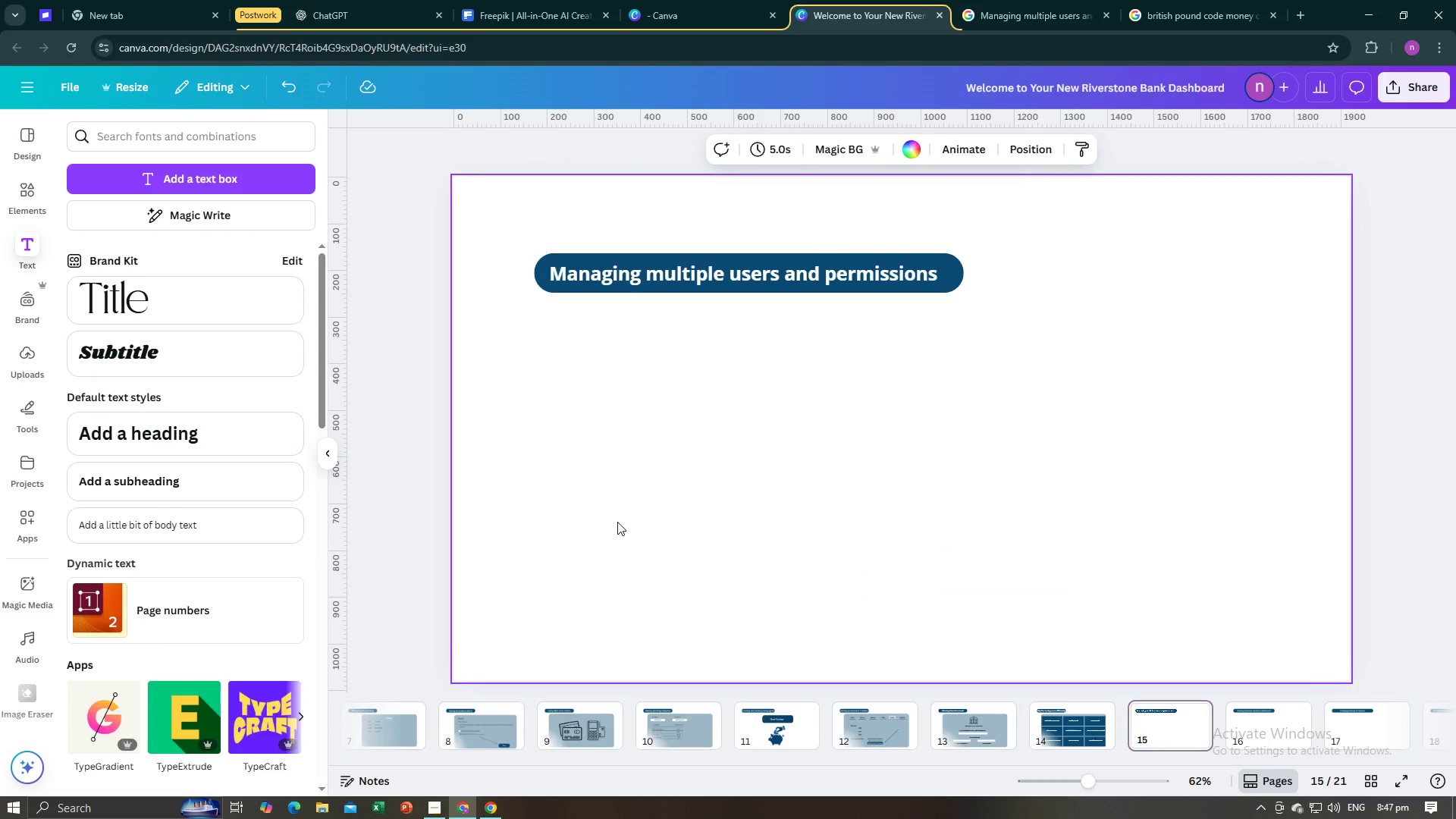 
key(Control+V)
 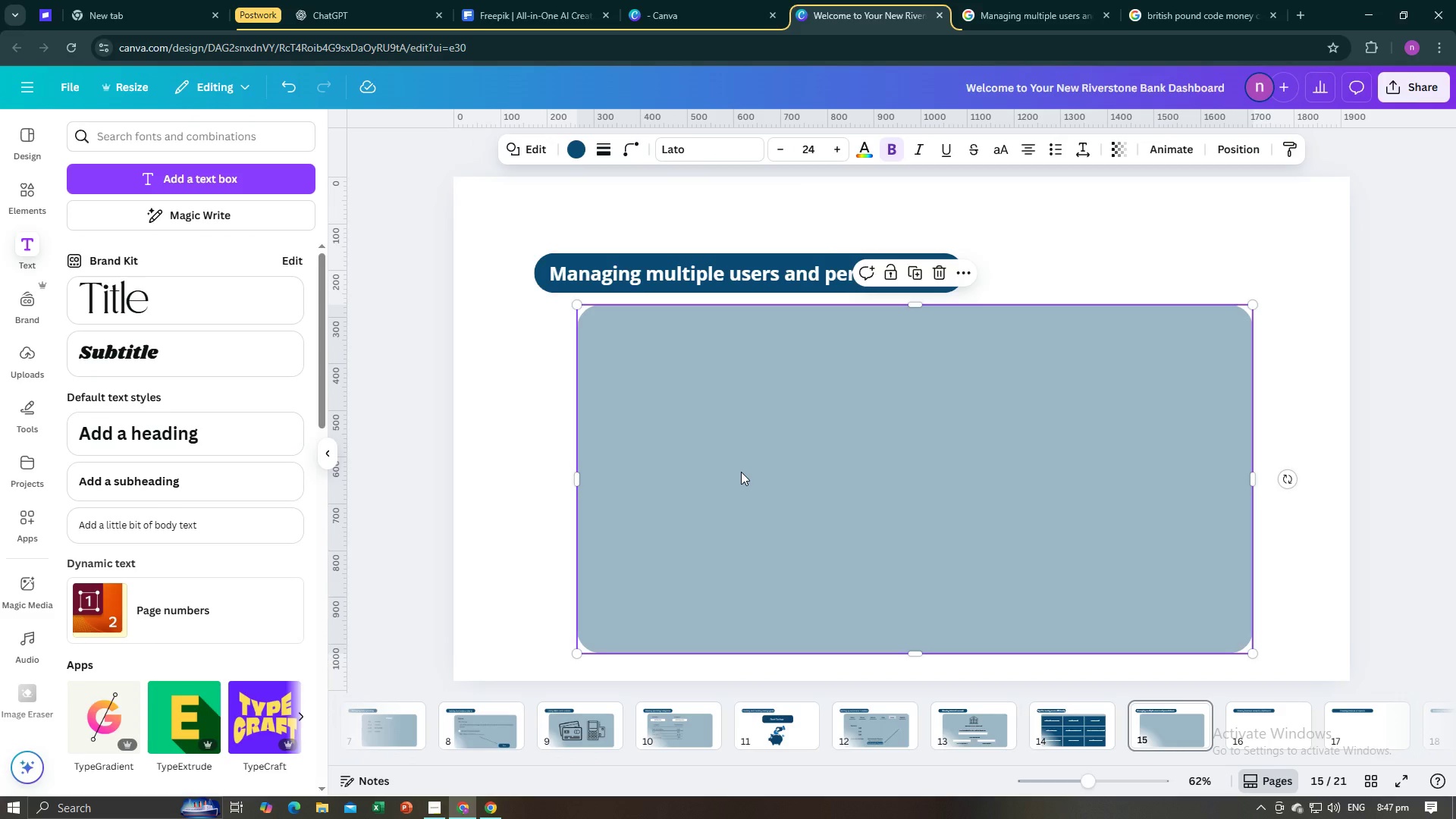 
key(Alt+Control+AltLeft)
 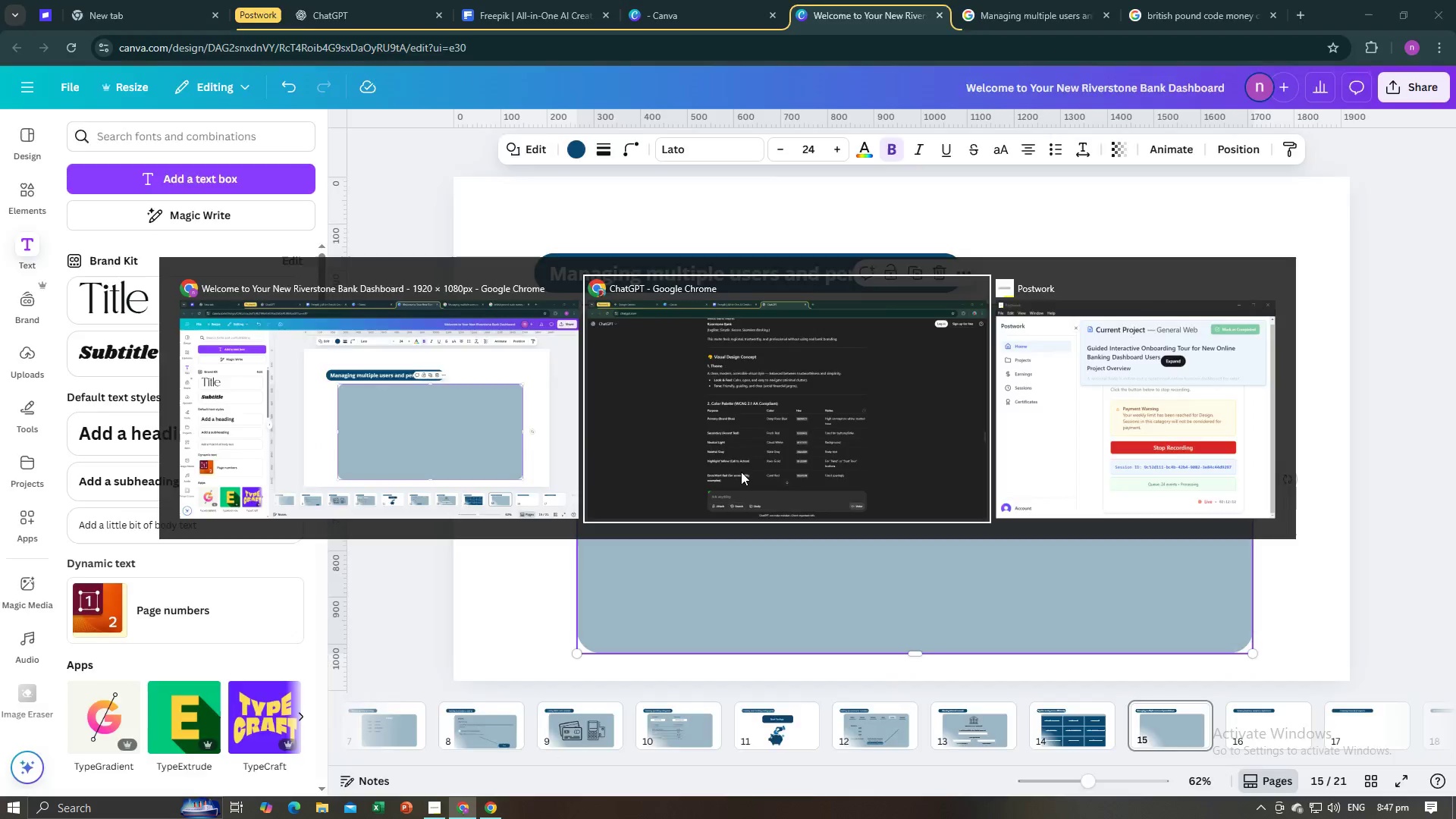 
key(Alt+Control+Tab)
 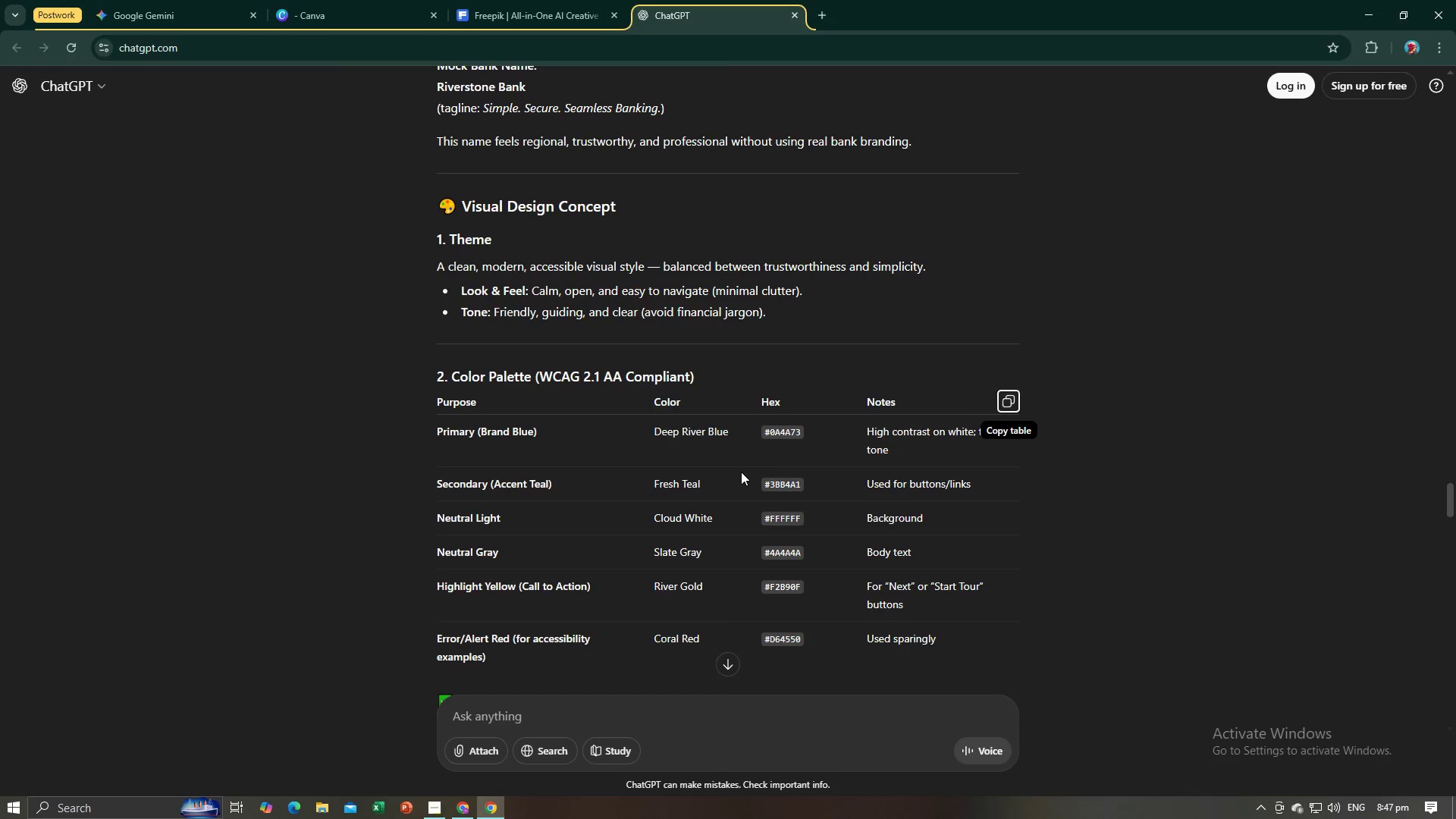 
key(Alt+Control+Tab)
 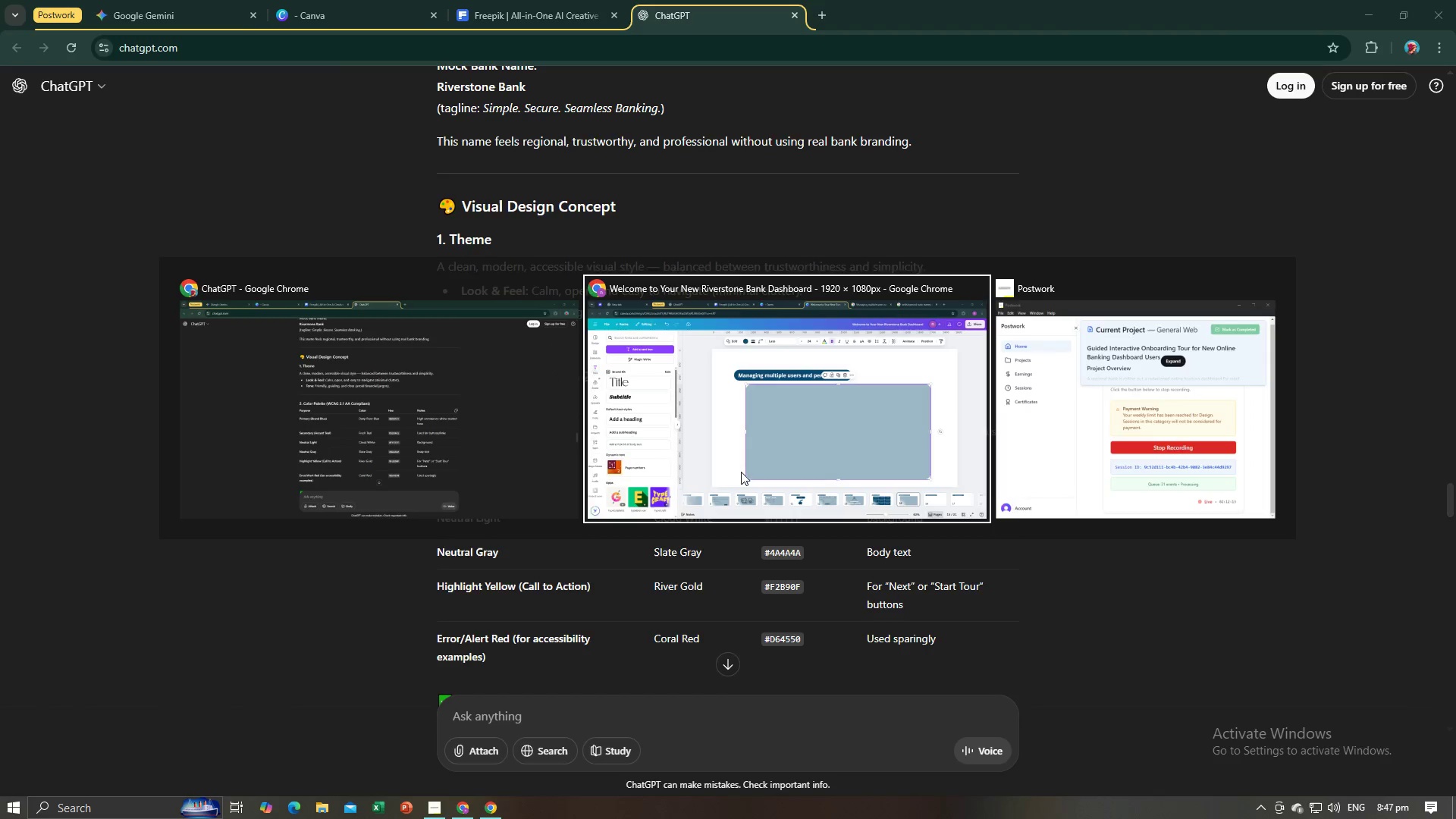 
key(Alt+Control+Tab)